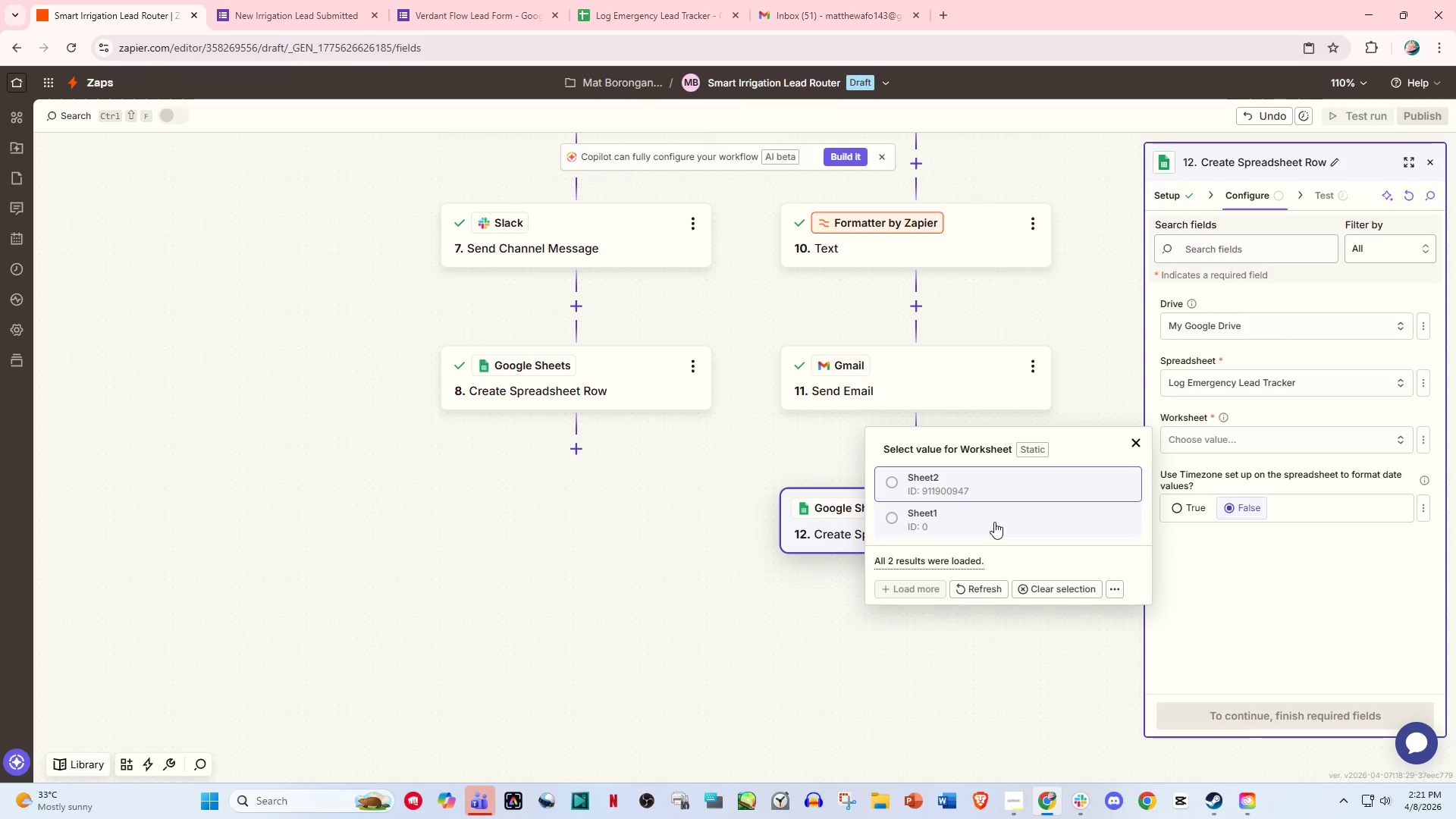 
left_click([994, 522])
 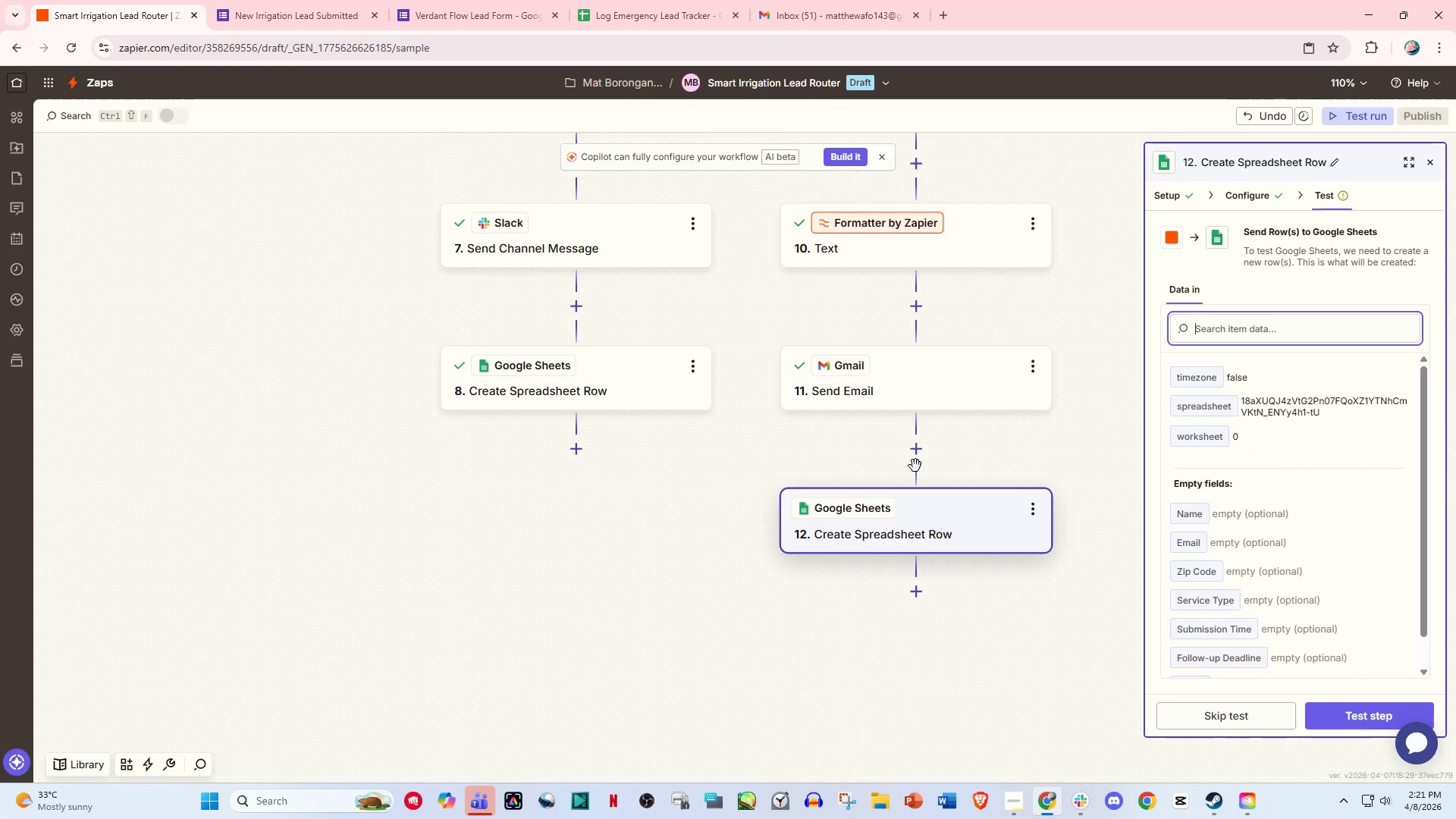 
scroll: coordinate [1219, 605], scroll_direction: down, amount: 3.0
 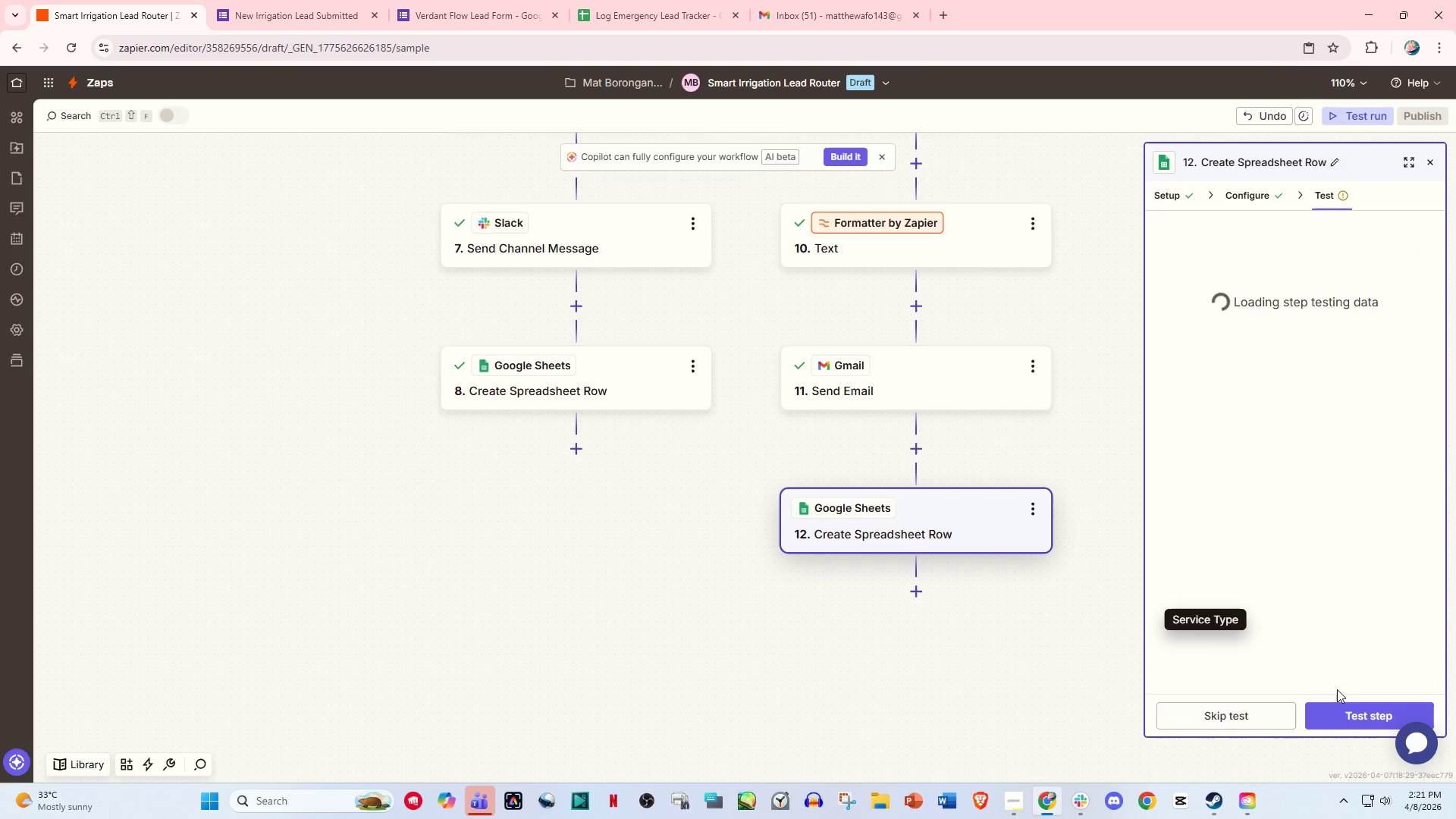 
left_click([1352, 711])
 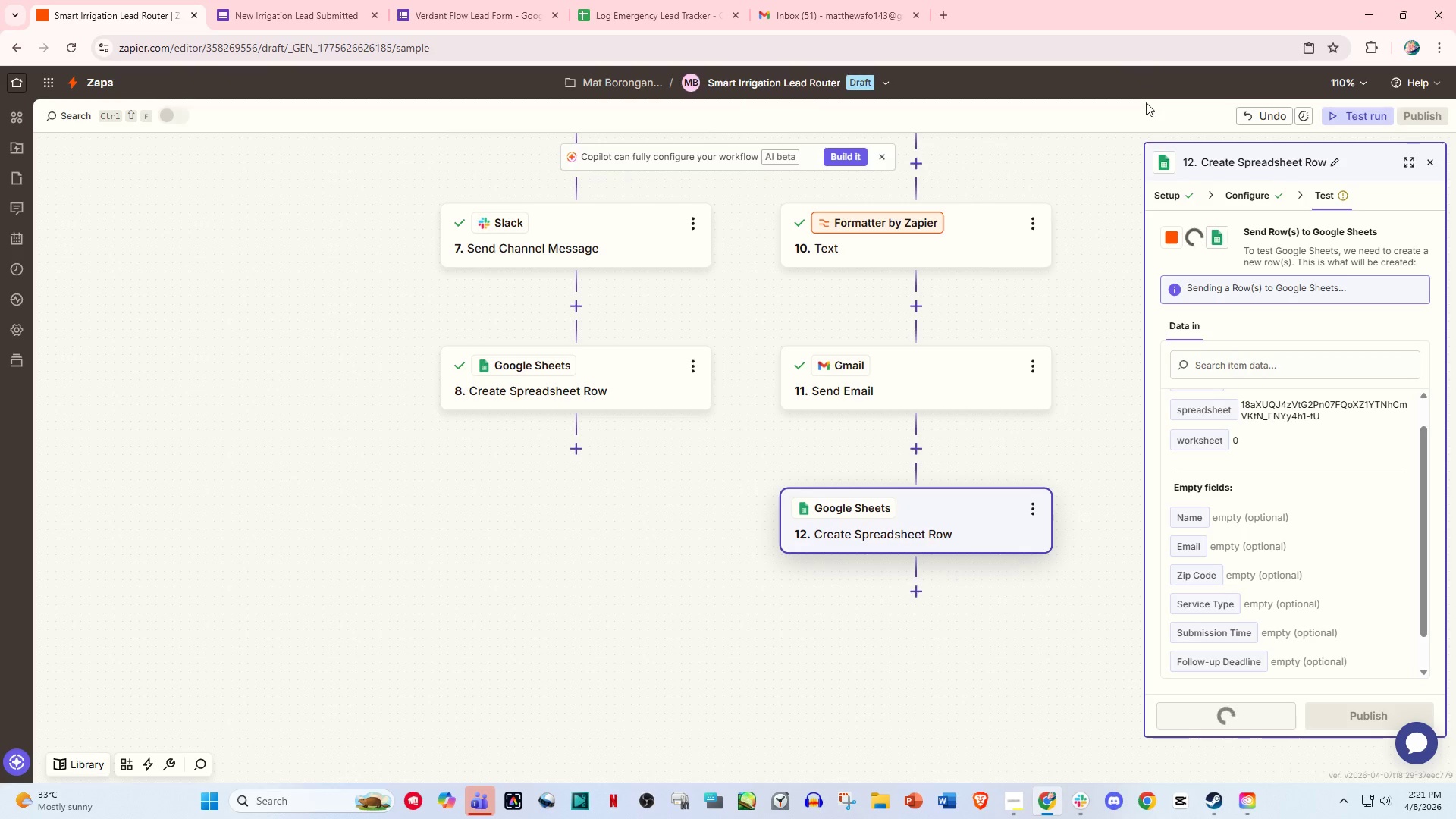 
left_click([1252, 199])
 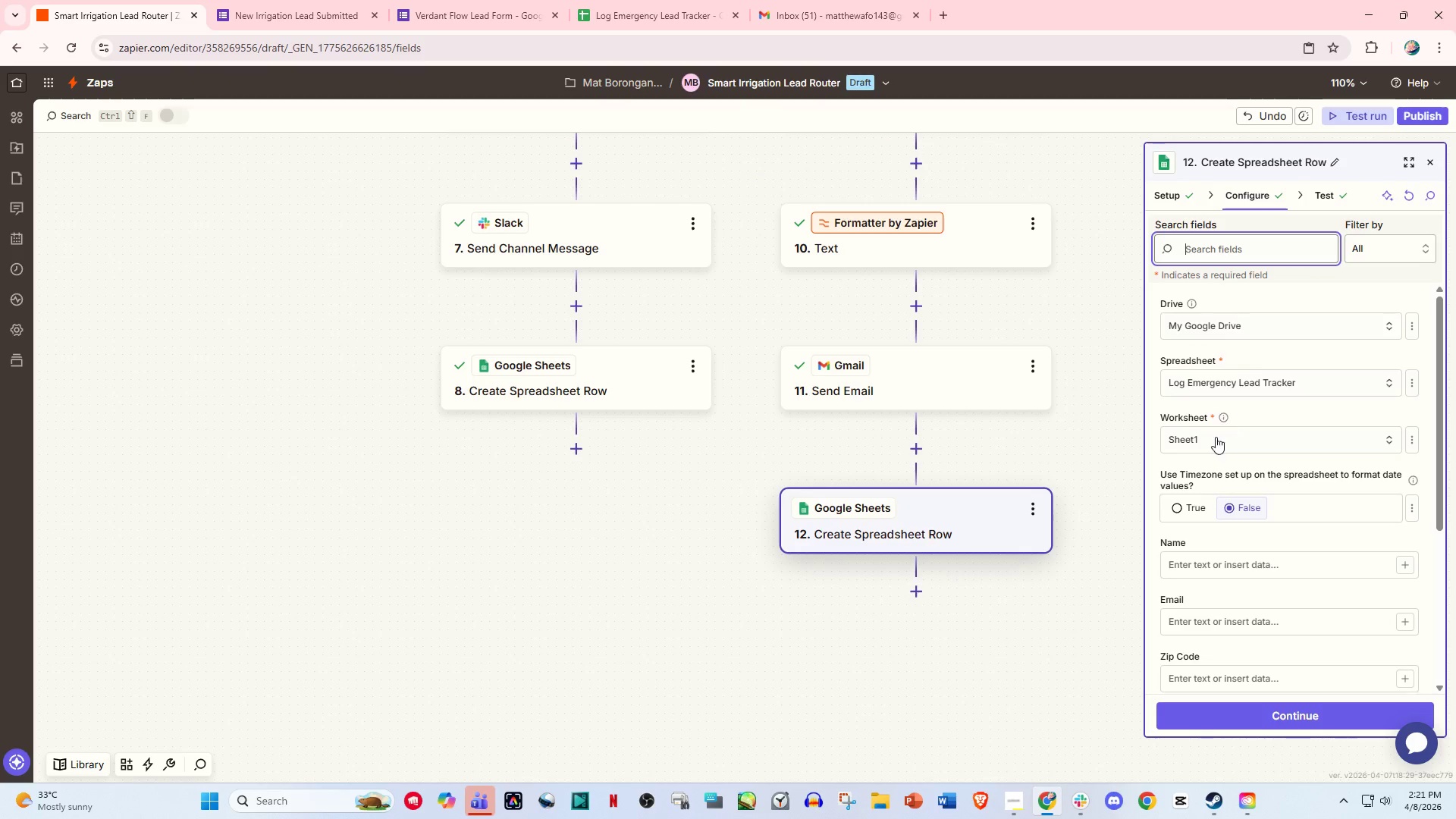 
scroll: coordinate [1227, 500], scroll_direction: down, amount: 2.0
 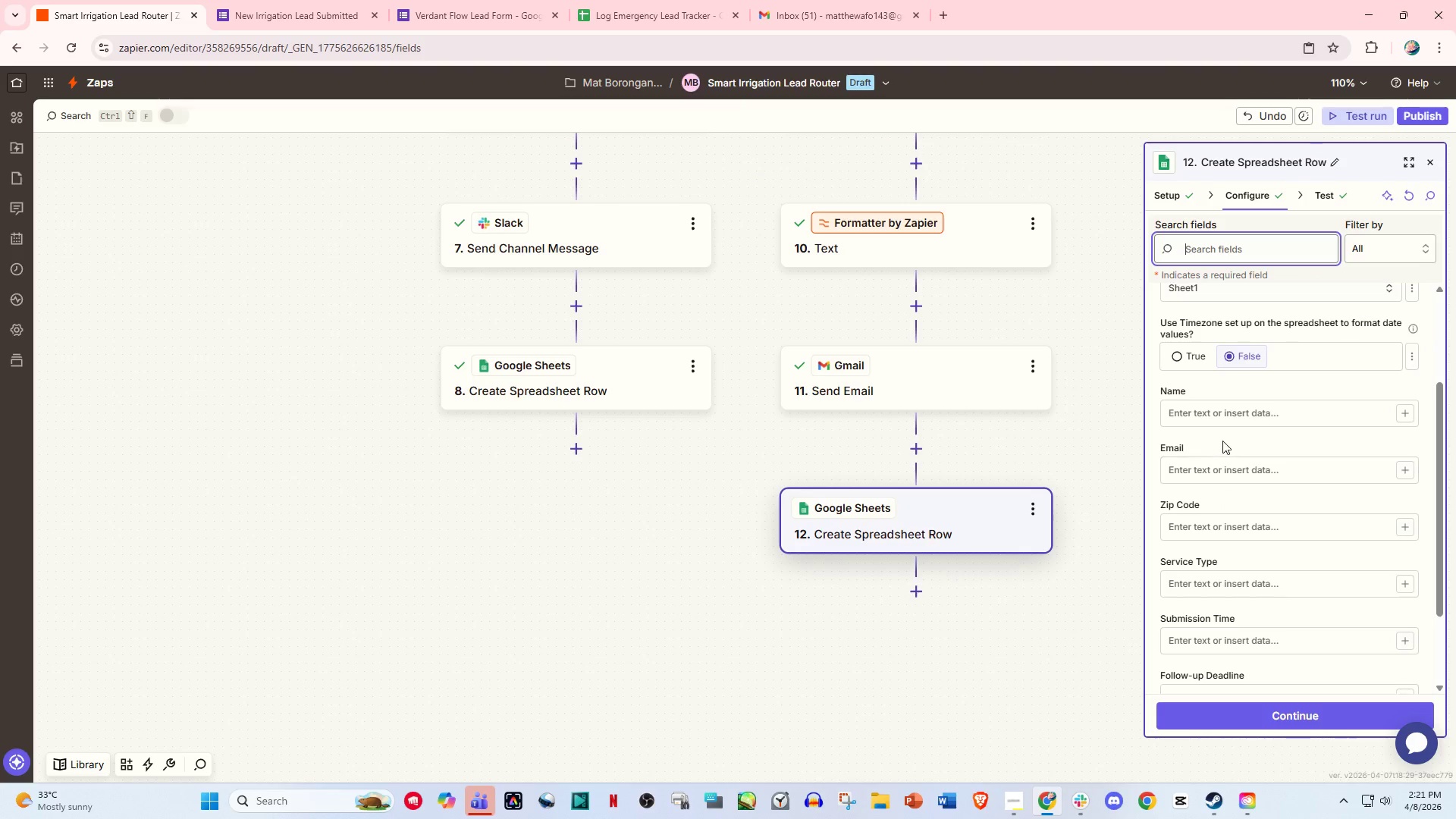 
left_click([1208, 407])
 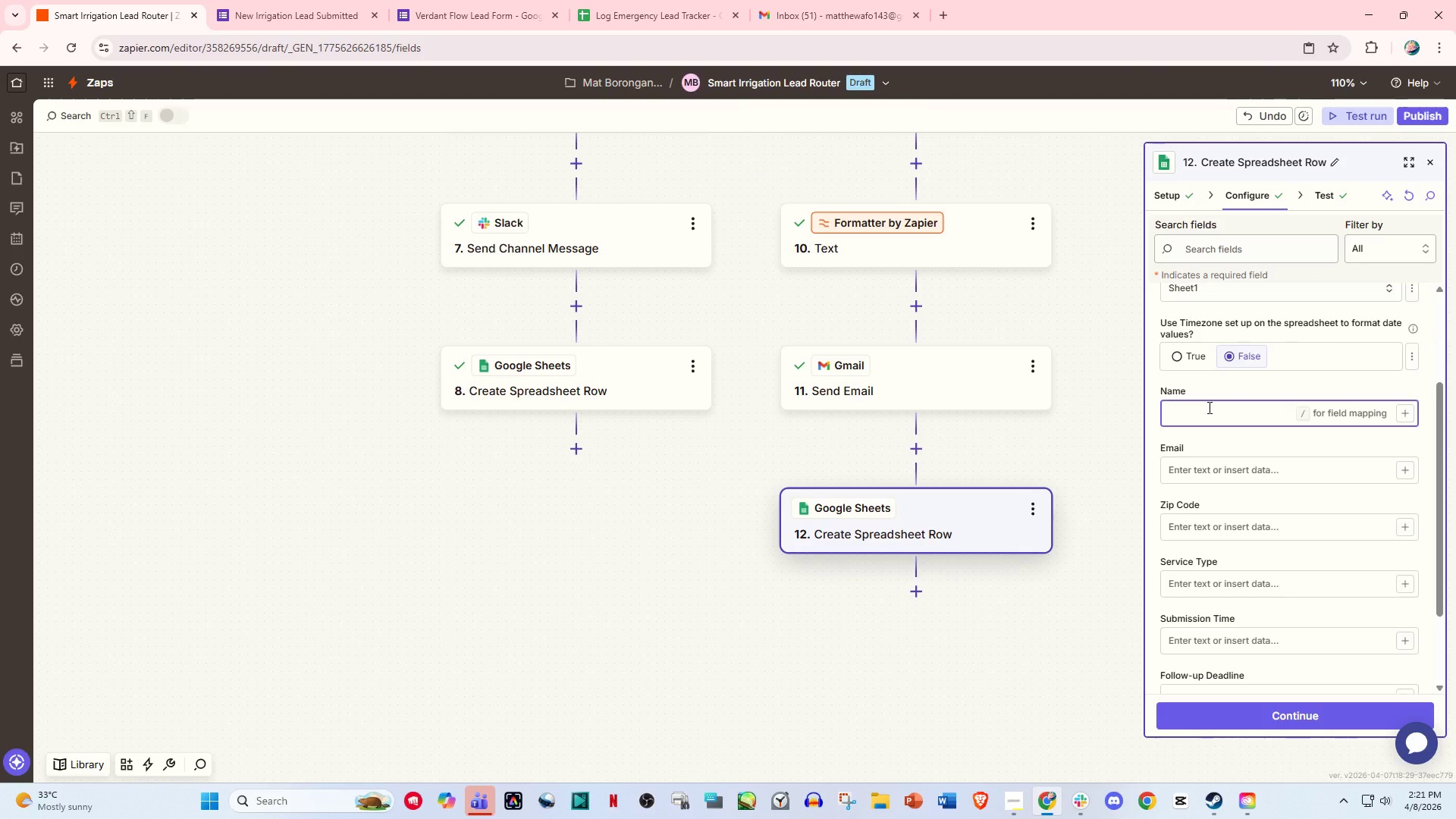 
key(Slash)
 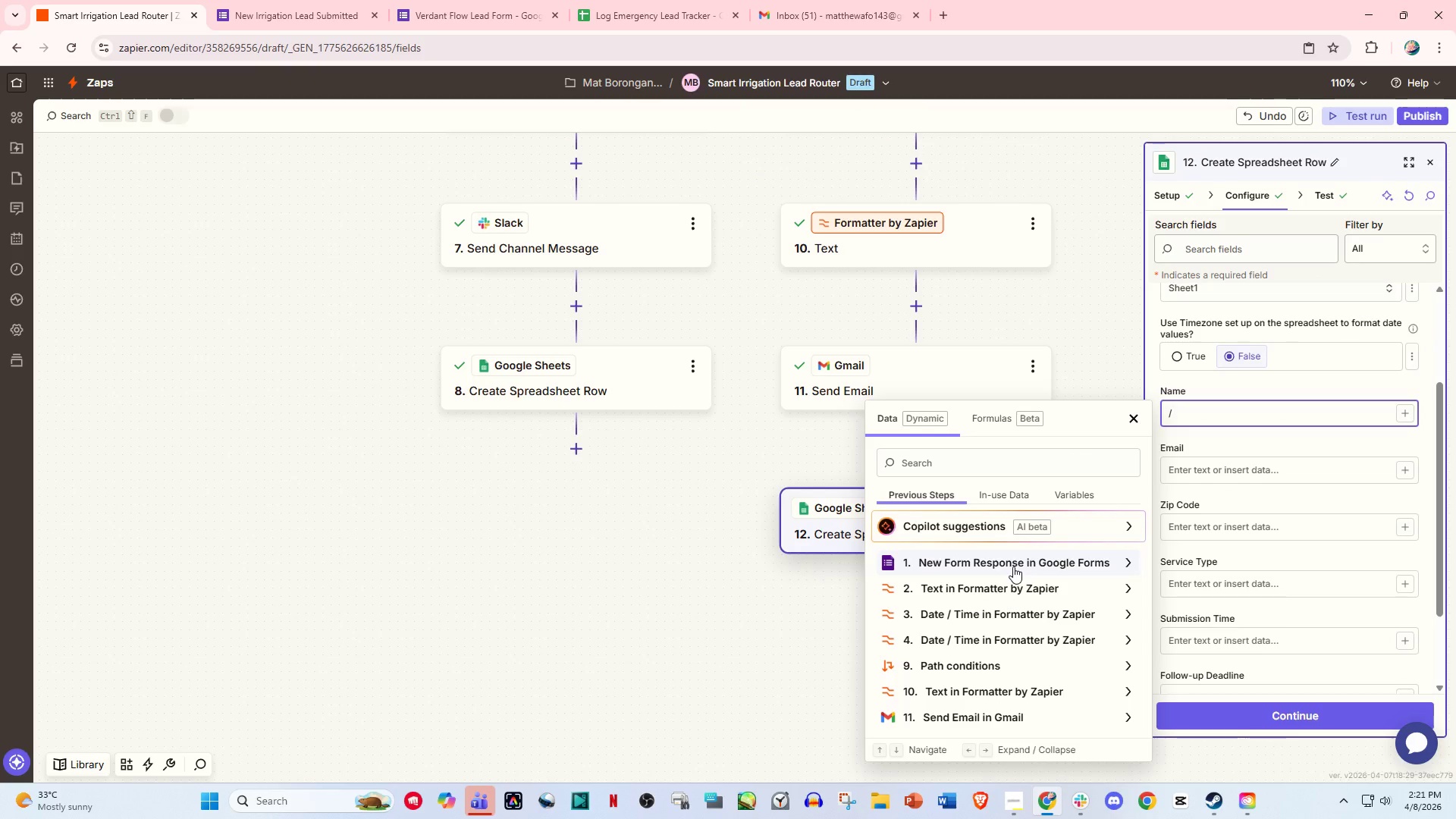 
left_click([1013, 566])
 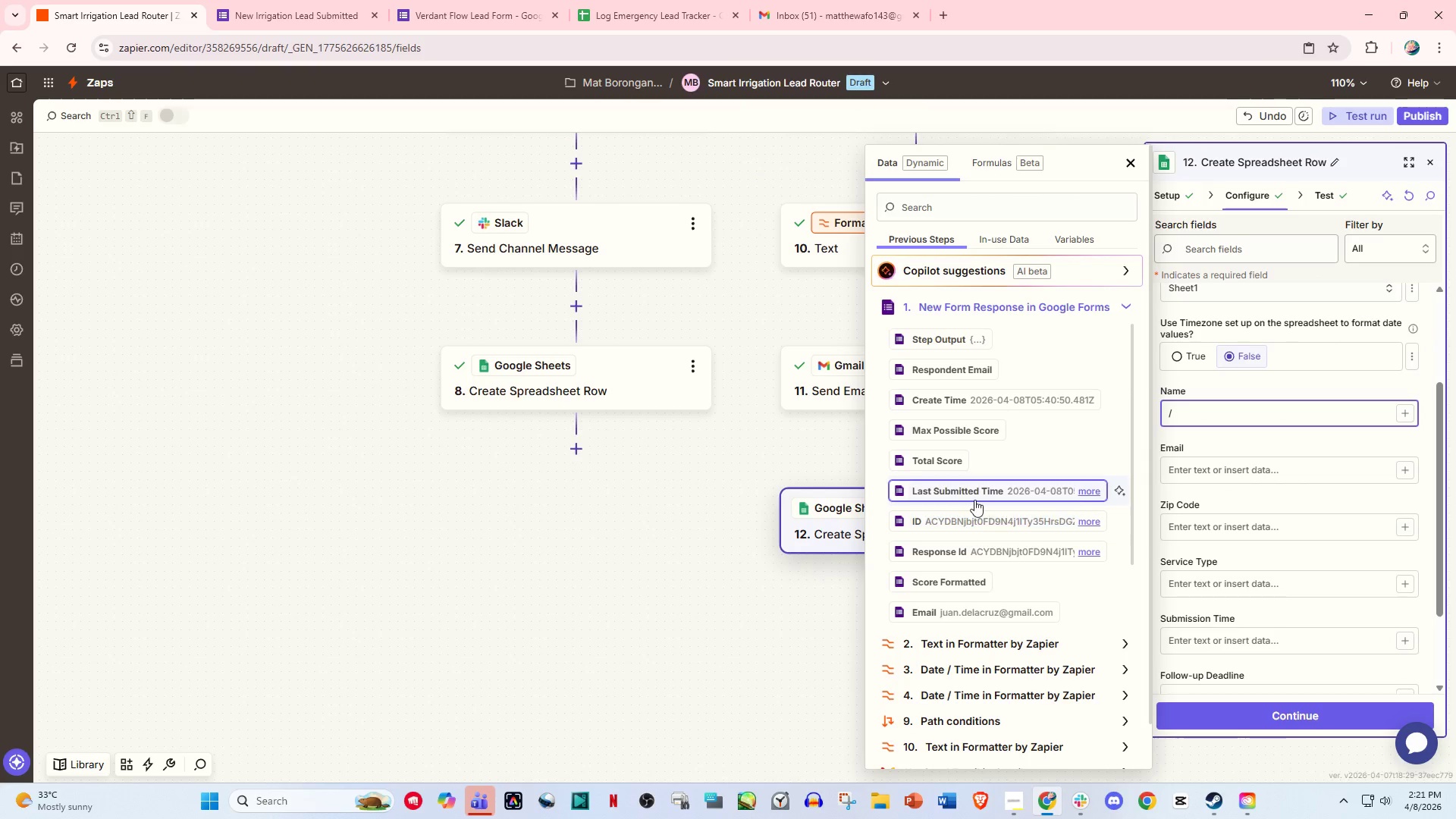 
scroll: coordinate [986, 533], scroll_direction: down, amount: 2.0
 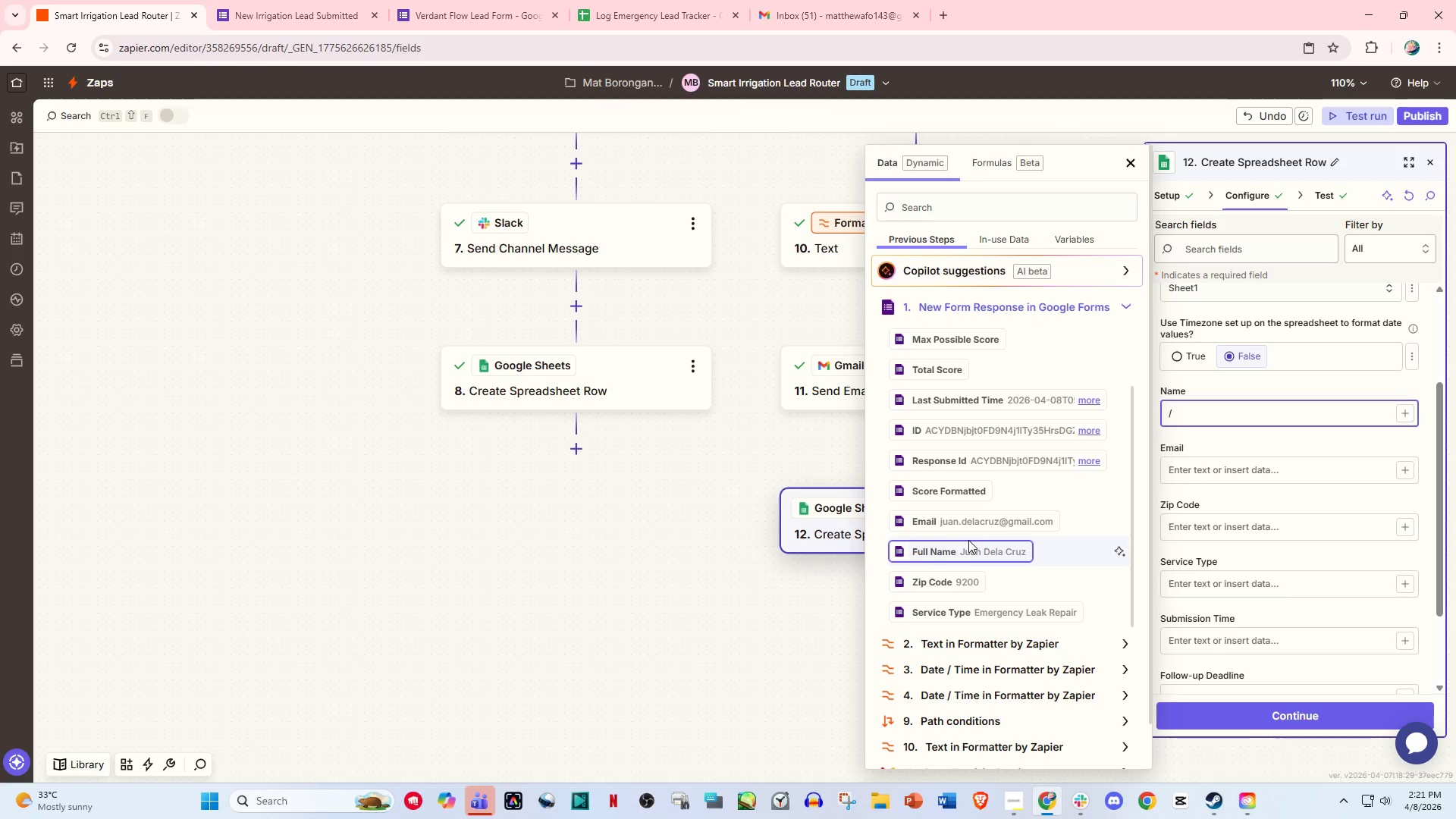 
left_click([968, 551])
 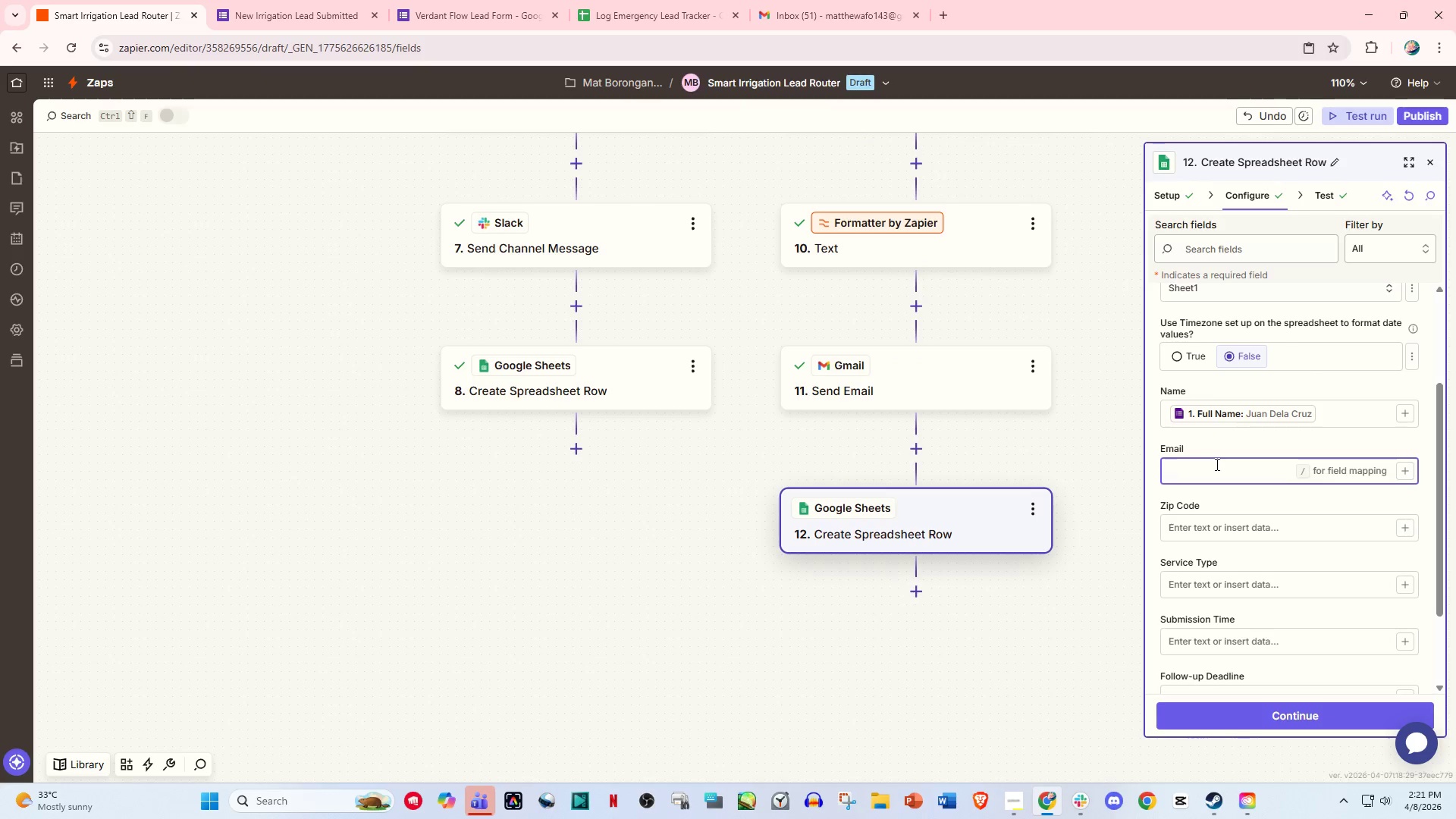 
key(Slash)
 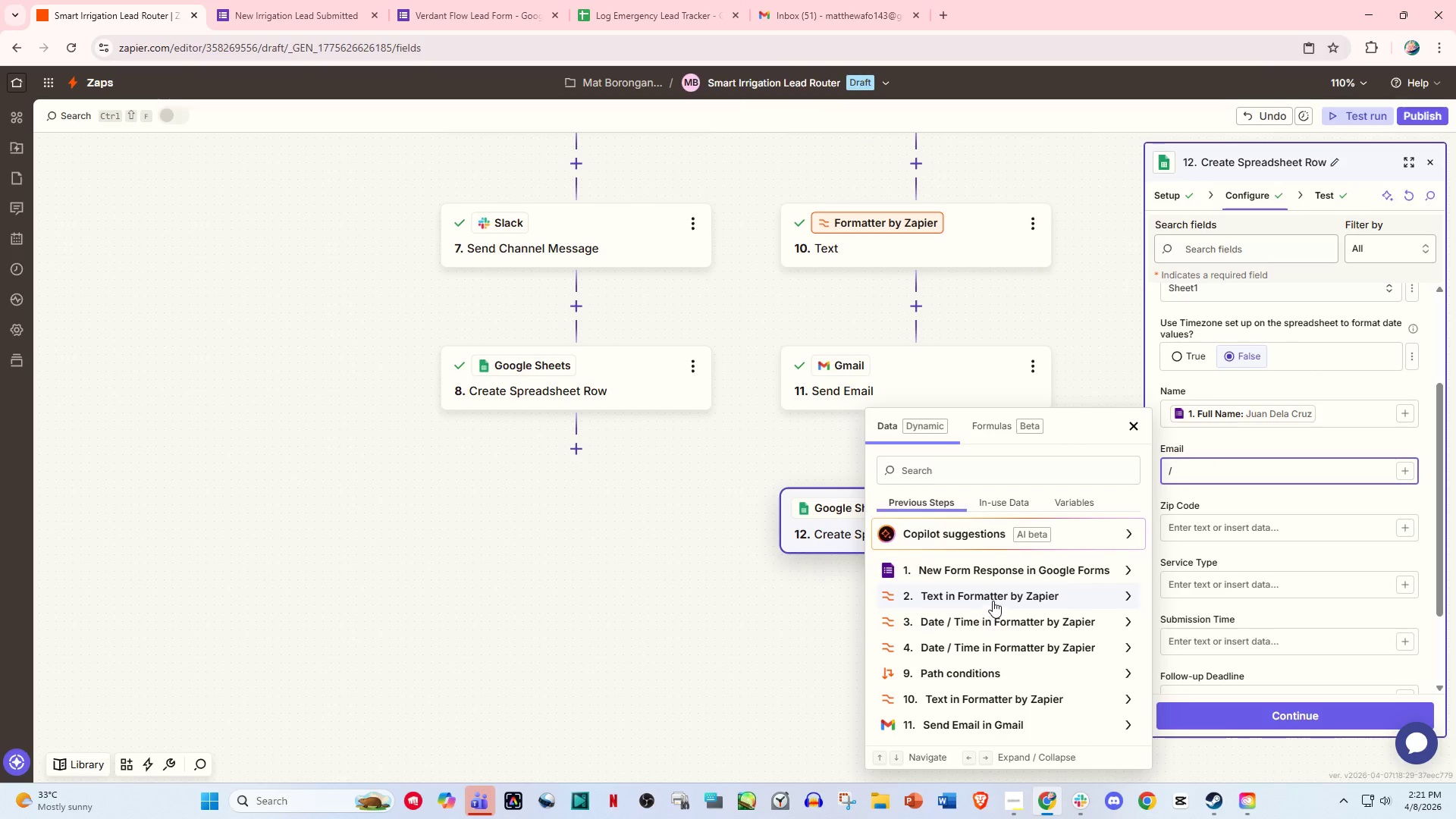 
left_click([1012, 566])
 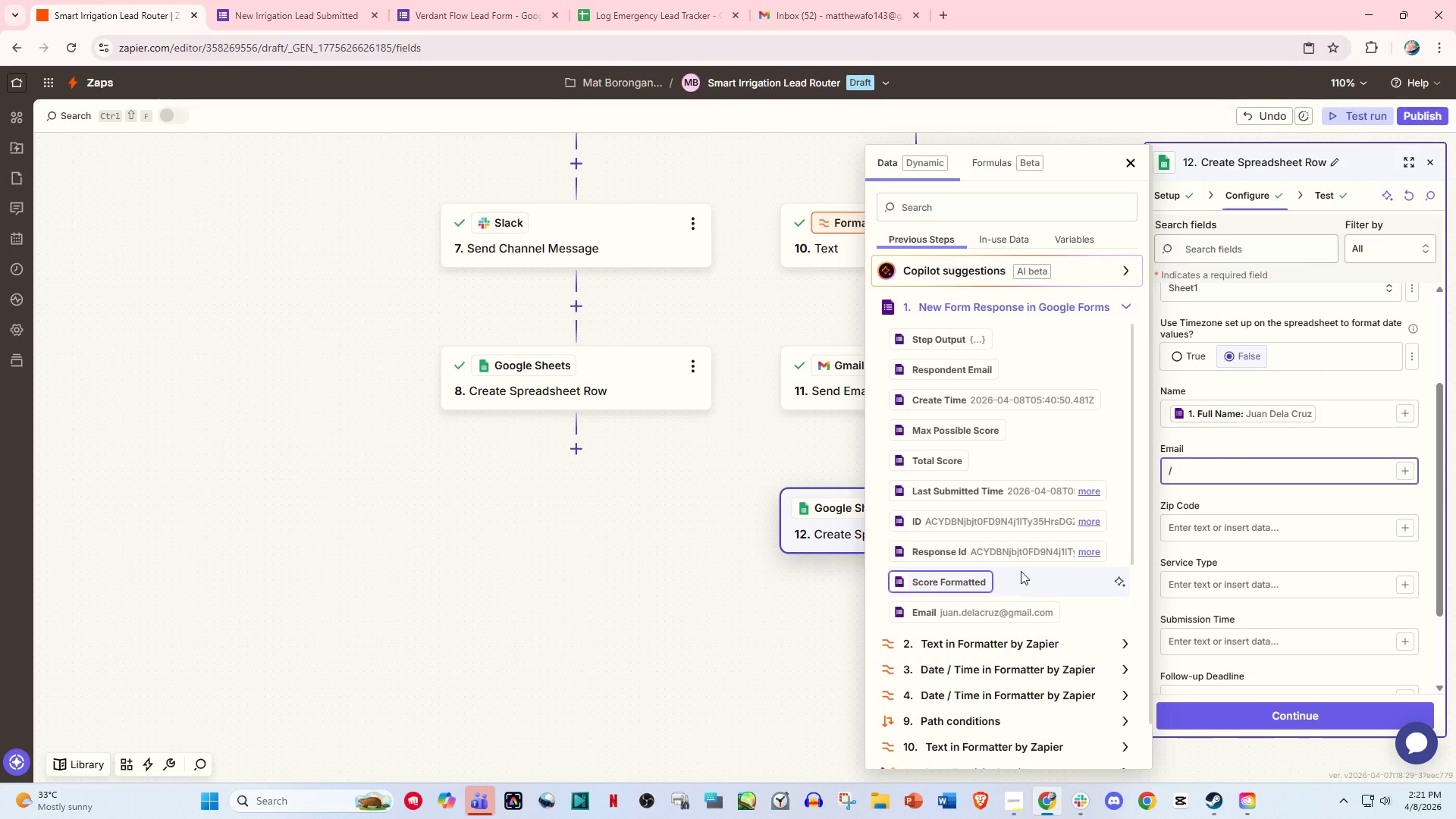 
scroll: coordinate [1022, 581], scroll_direction: down, amount: 2.0
 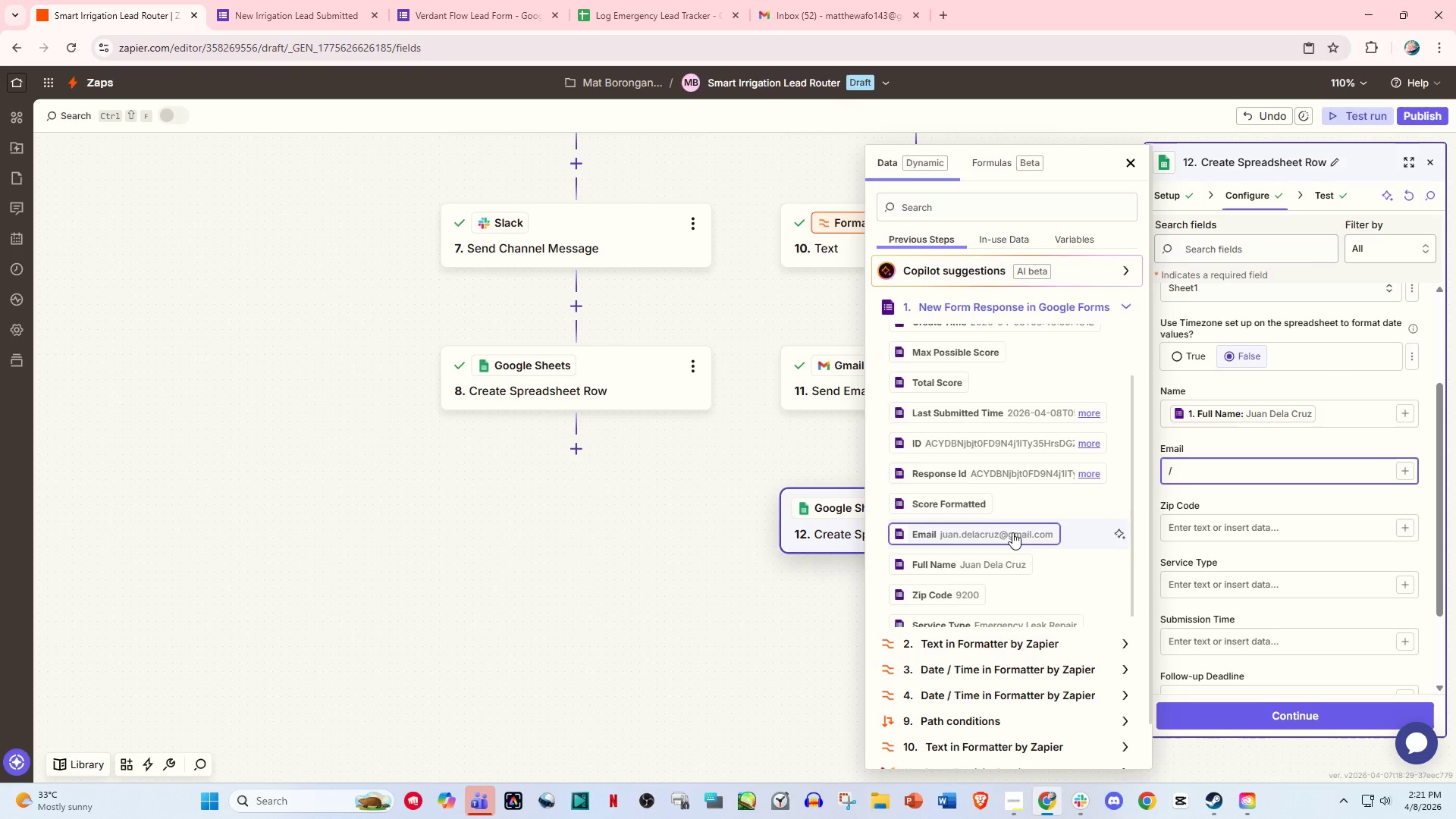 
left_click([1012, 532])
 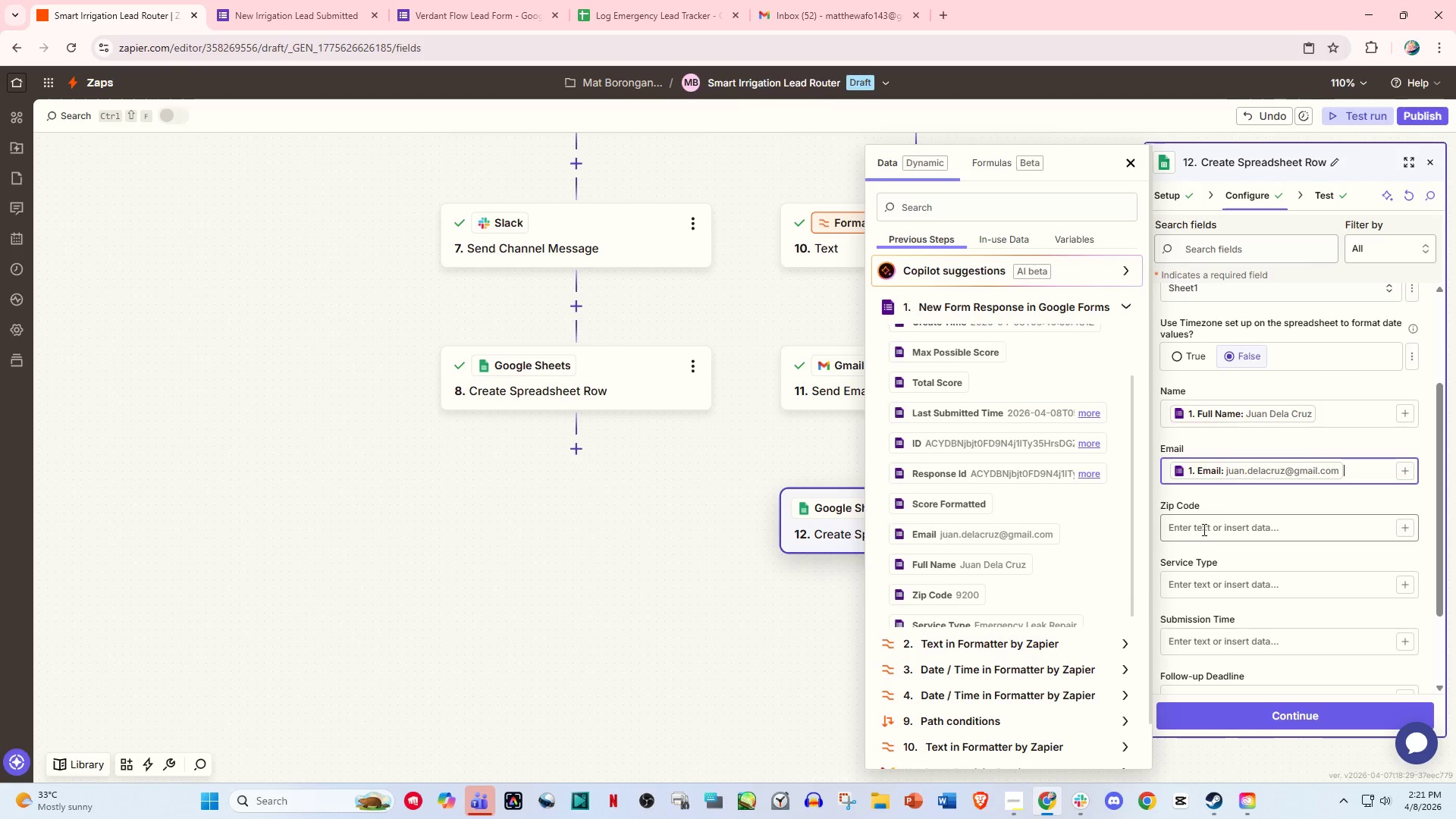 
left_click([1227, 518])
 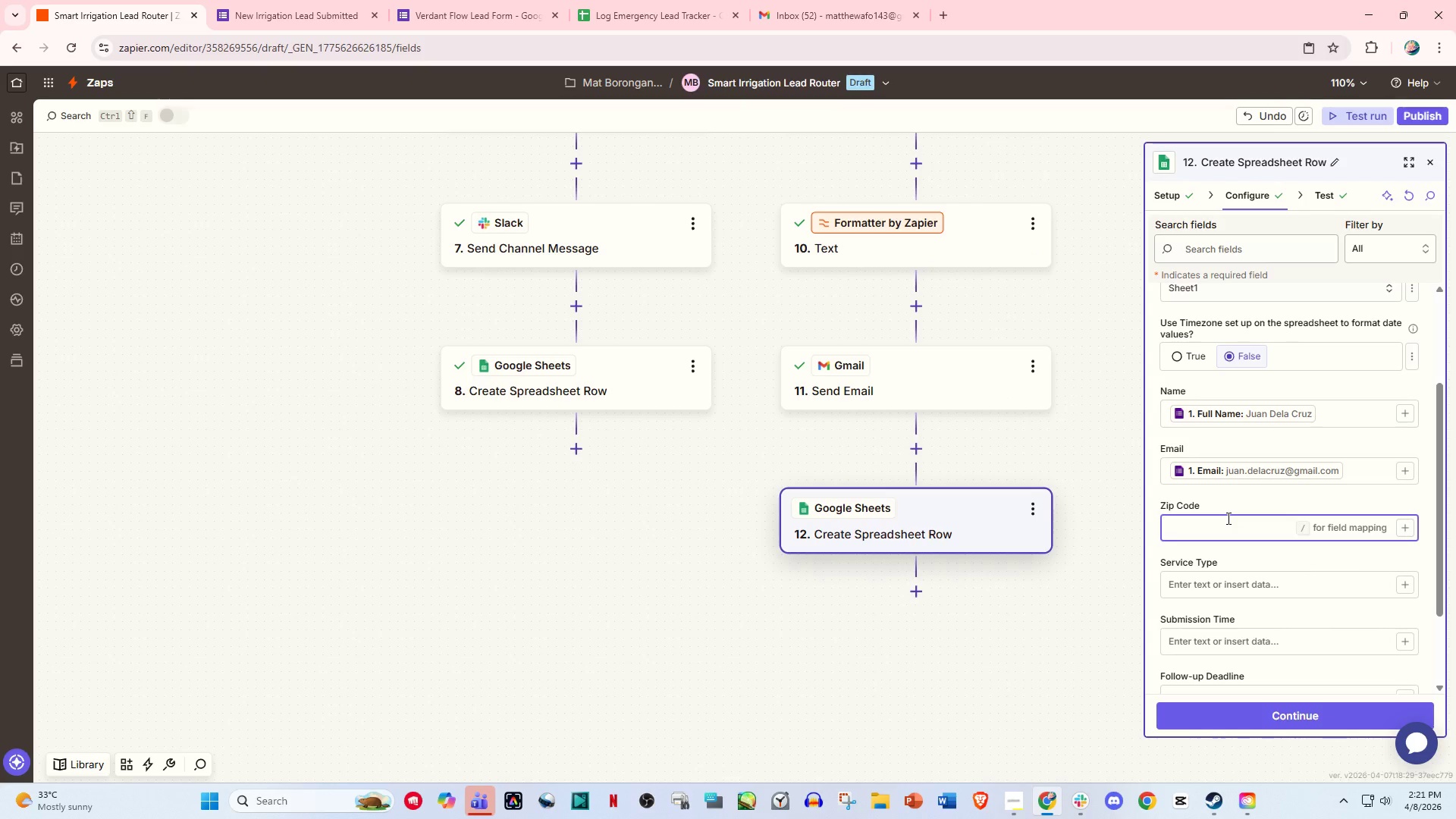 
key(Slash)
 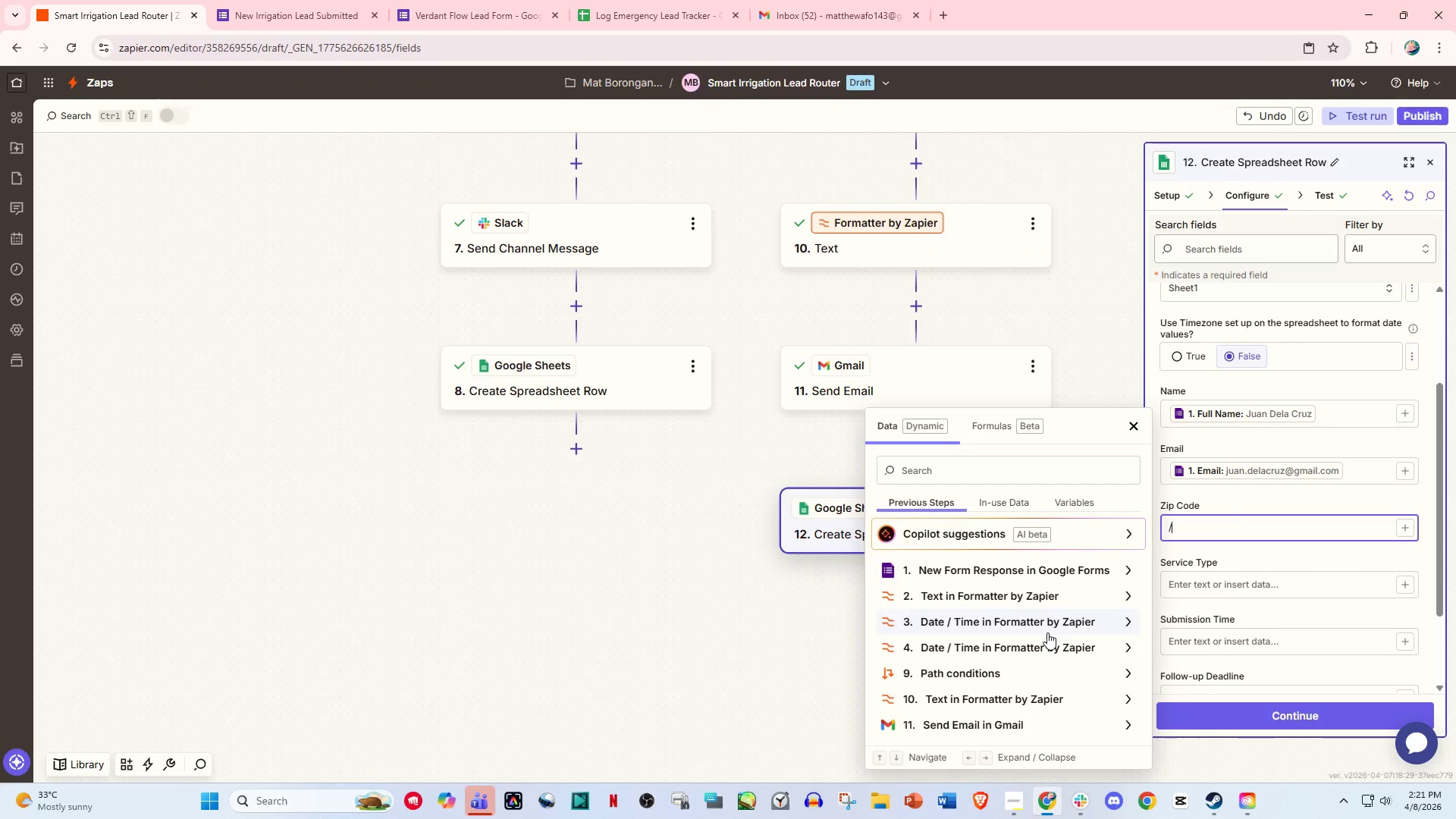 
scroll: coordinate [1047, 632], scroll_direction: down, amount: 3.0
 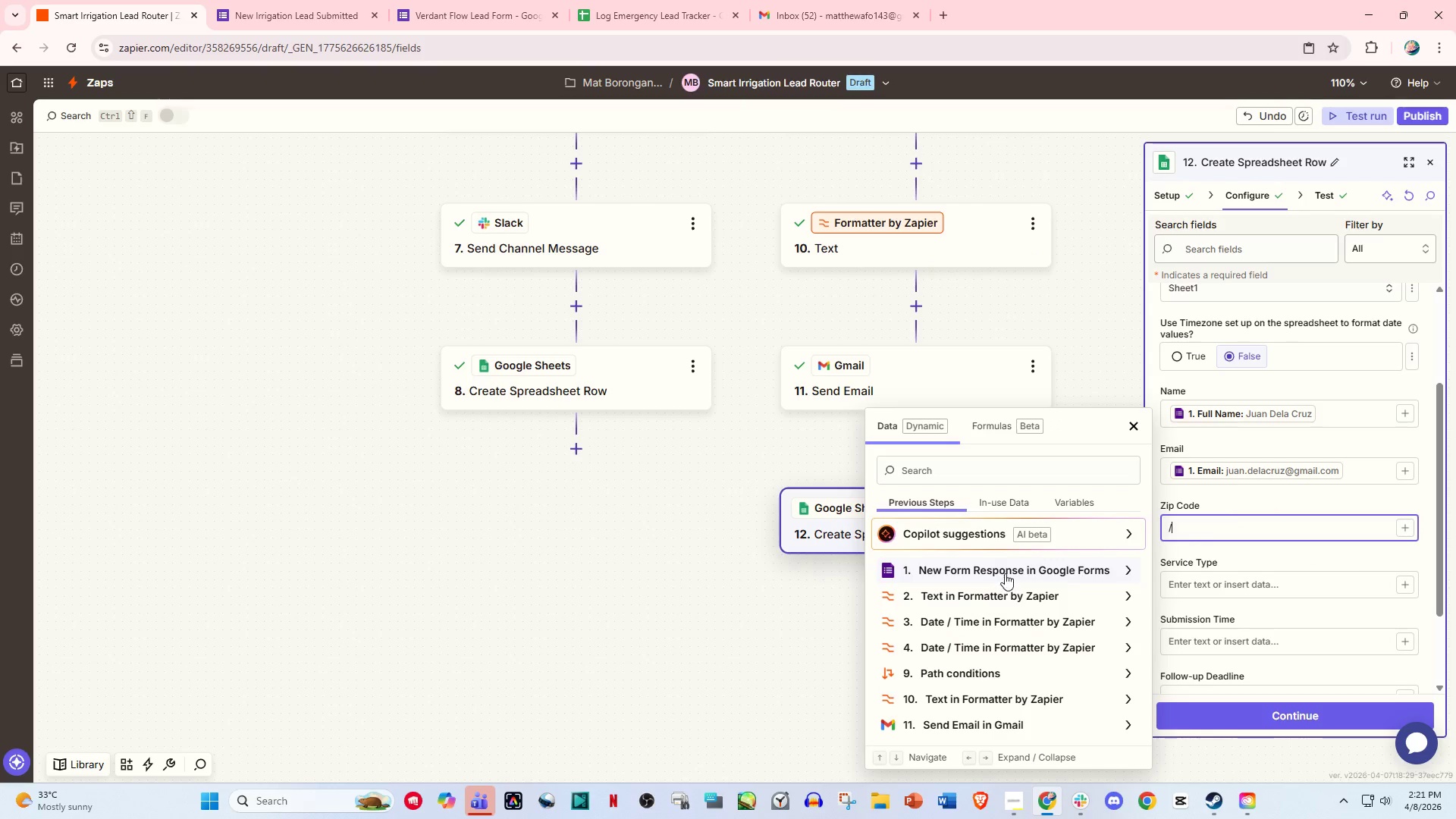 
left_click([1009, 569])
 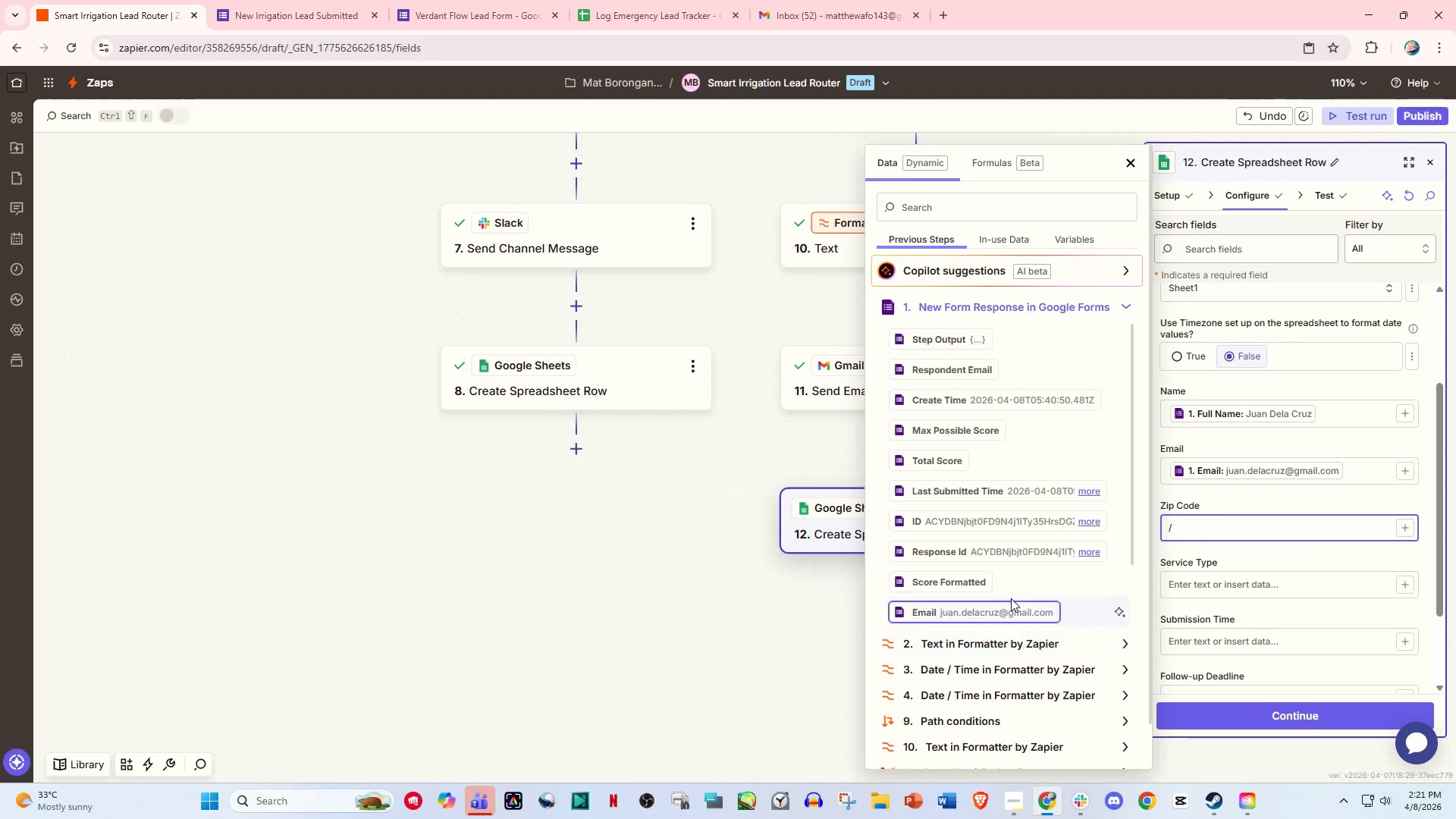 
scroll: coordinate [1011, 598], scroll_direction: down, amount: 4.0
 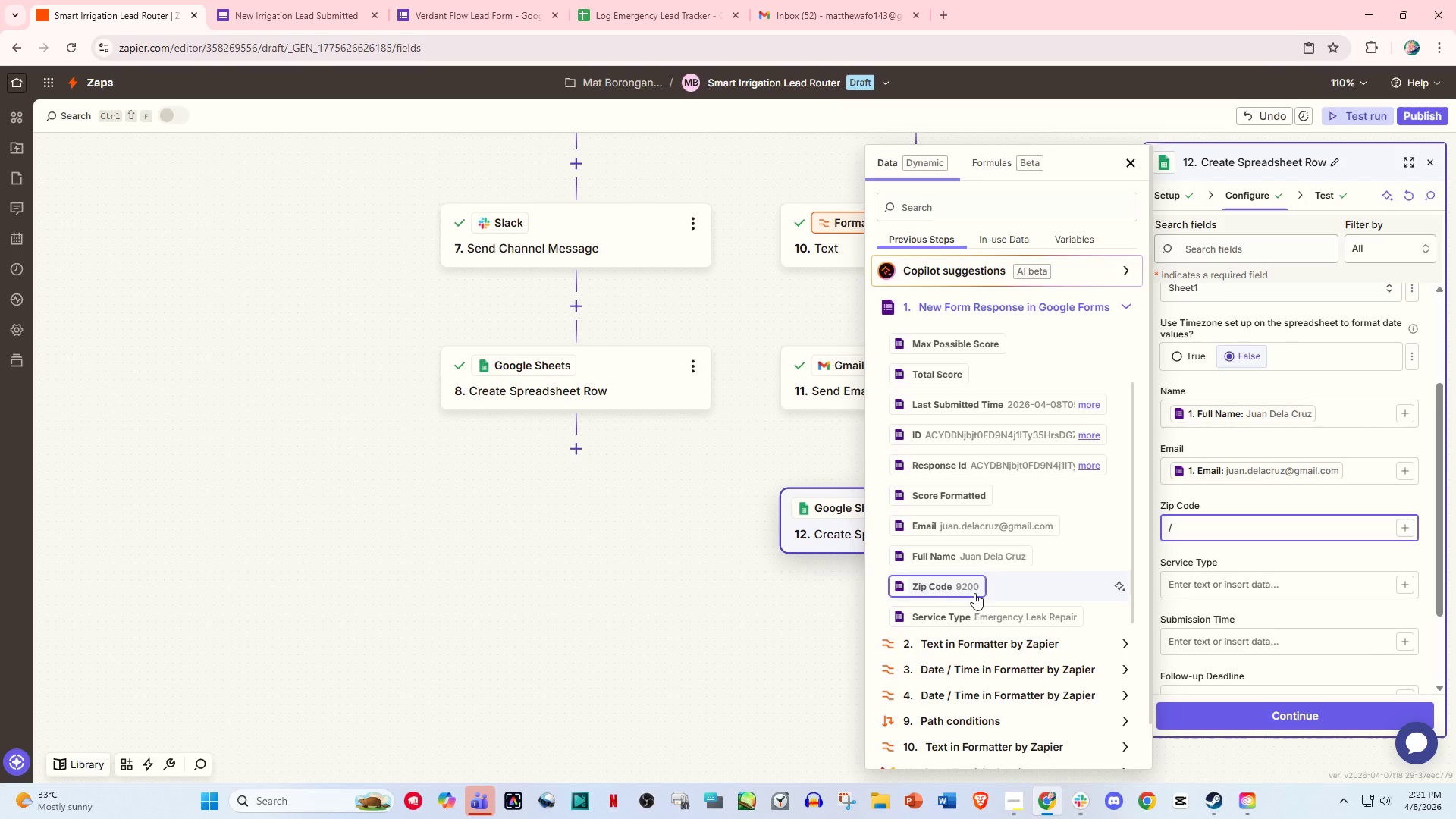 
left_click([959, 584])
 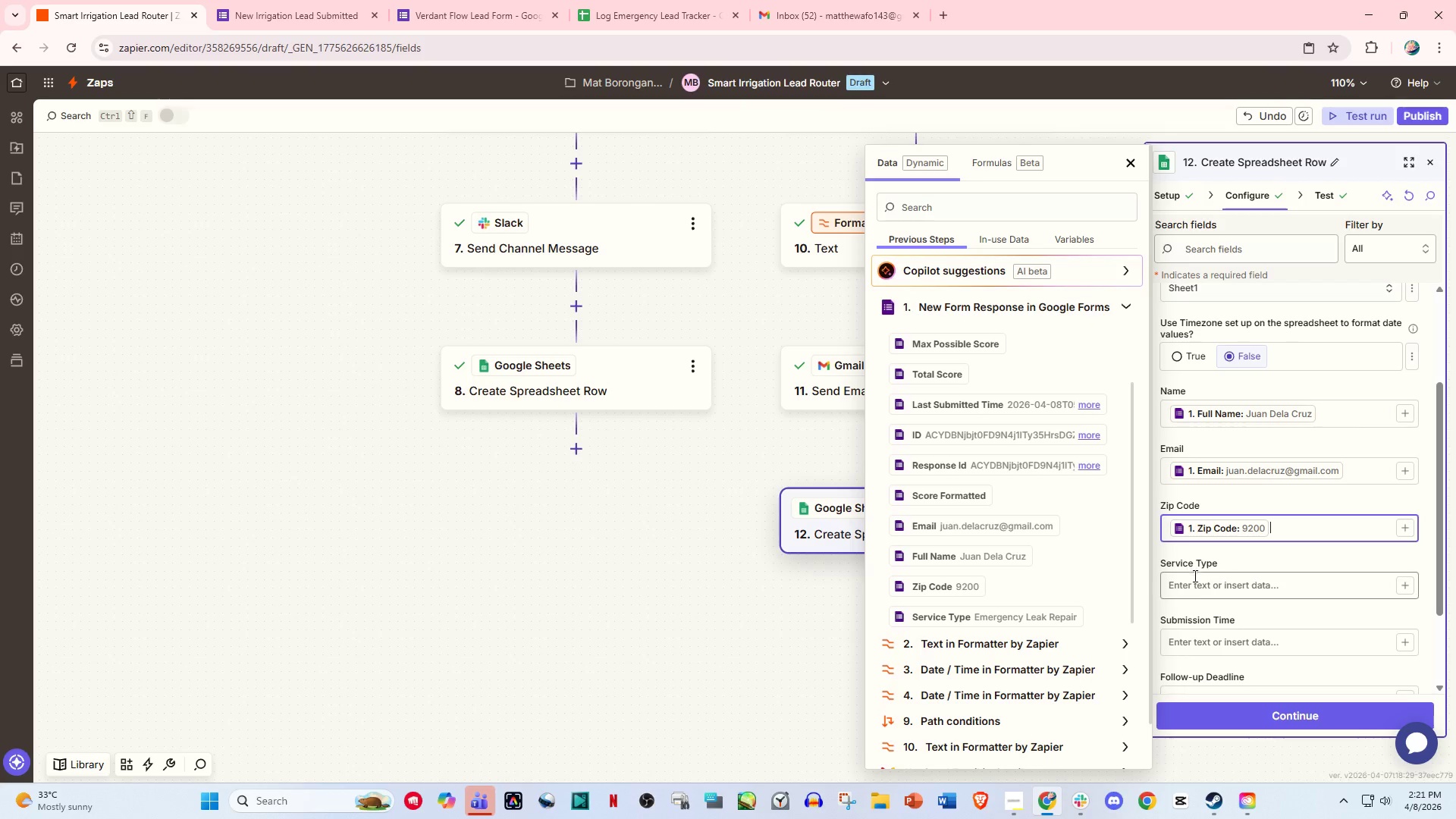 
left_click([1196, 596])
 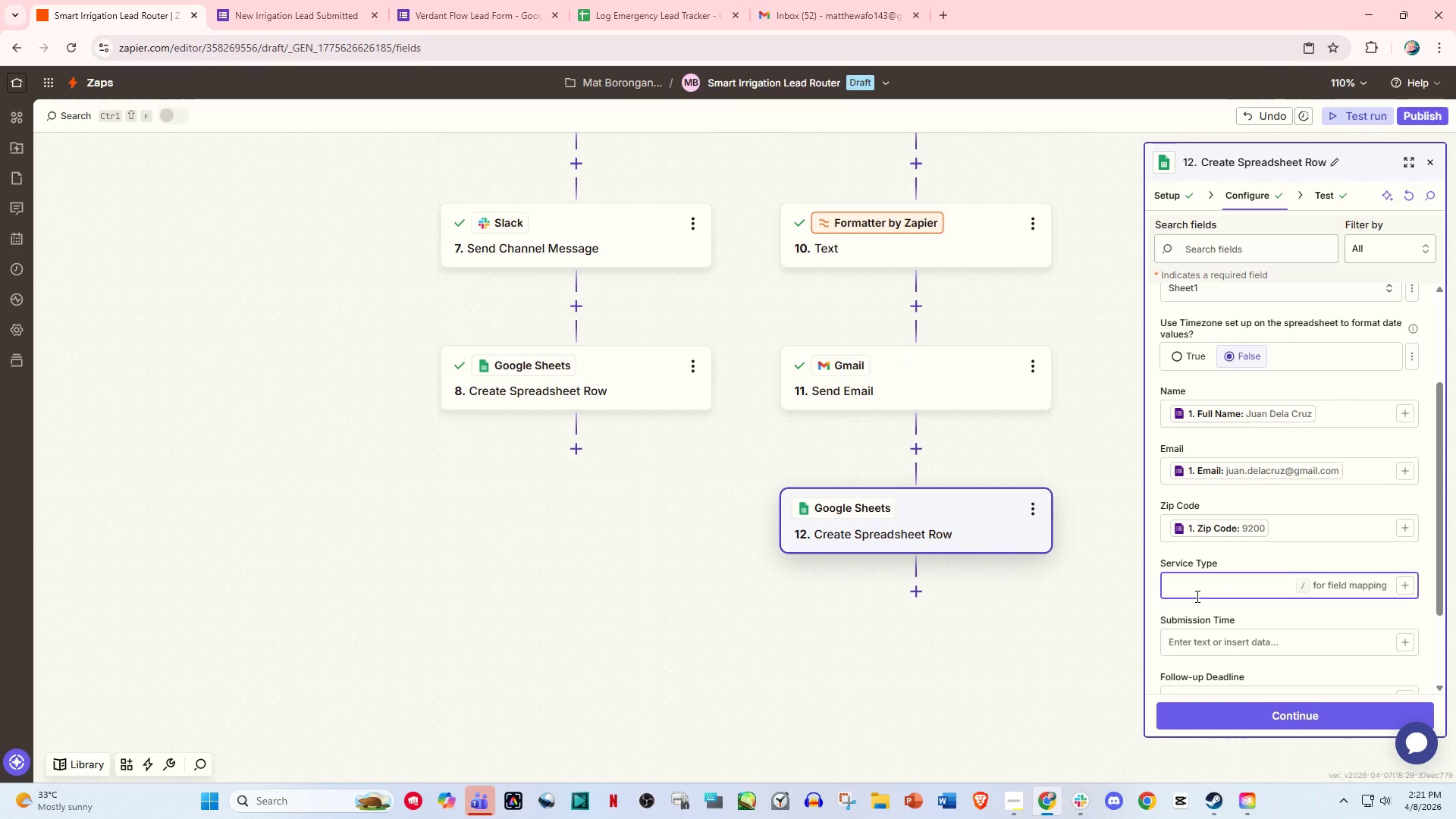 
key(Slash)
 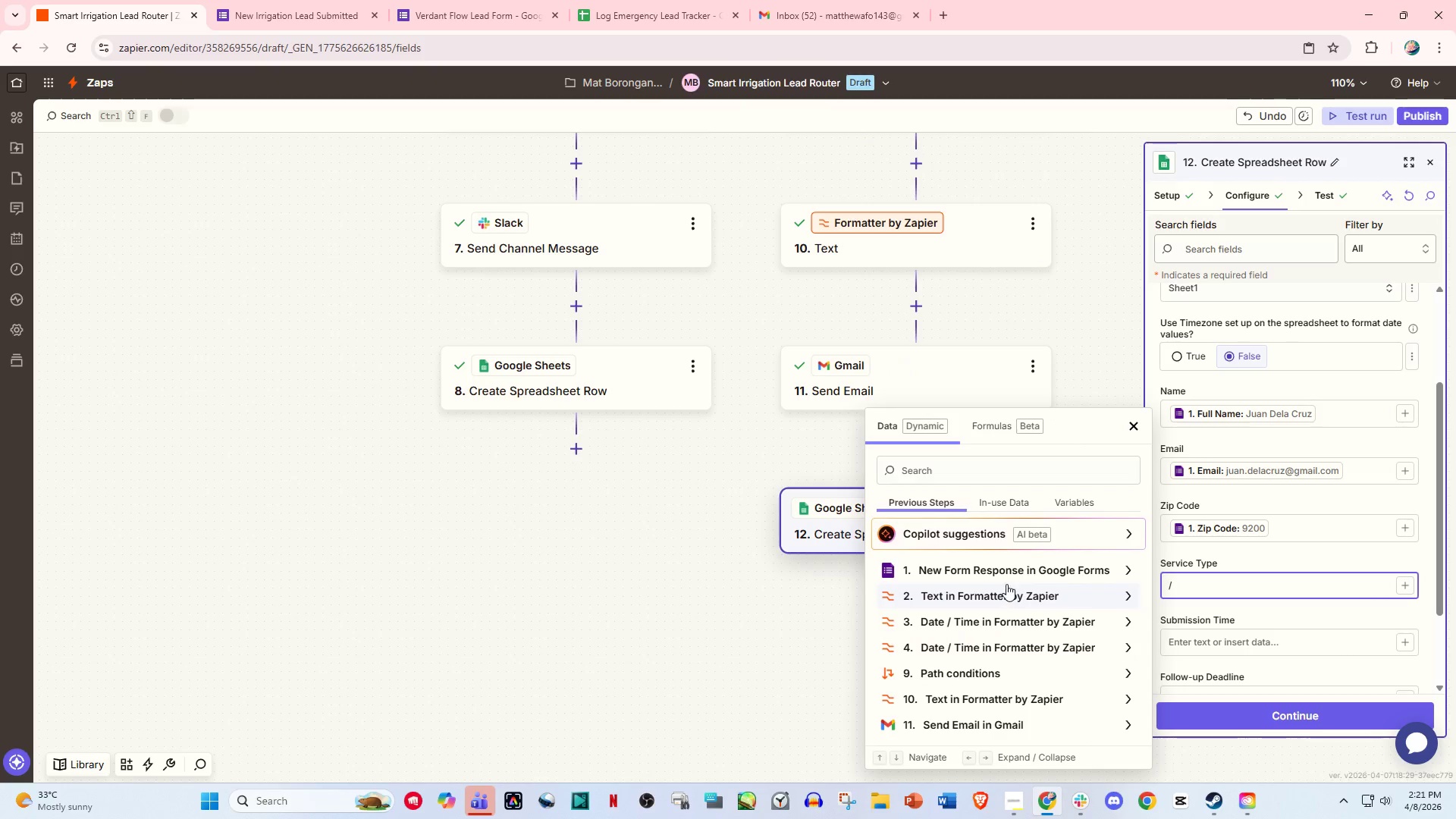 
left_click([1020, 571])
 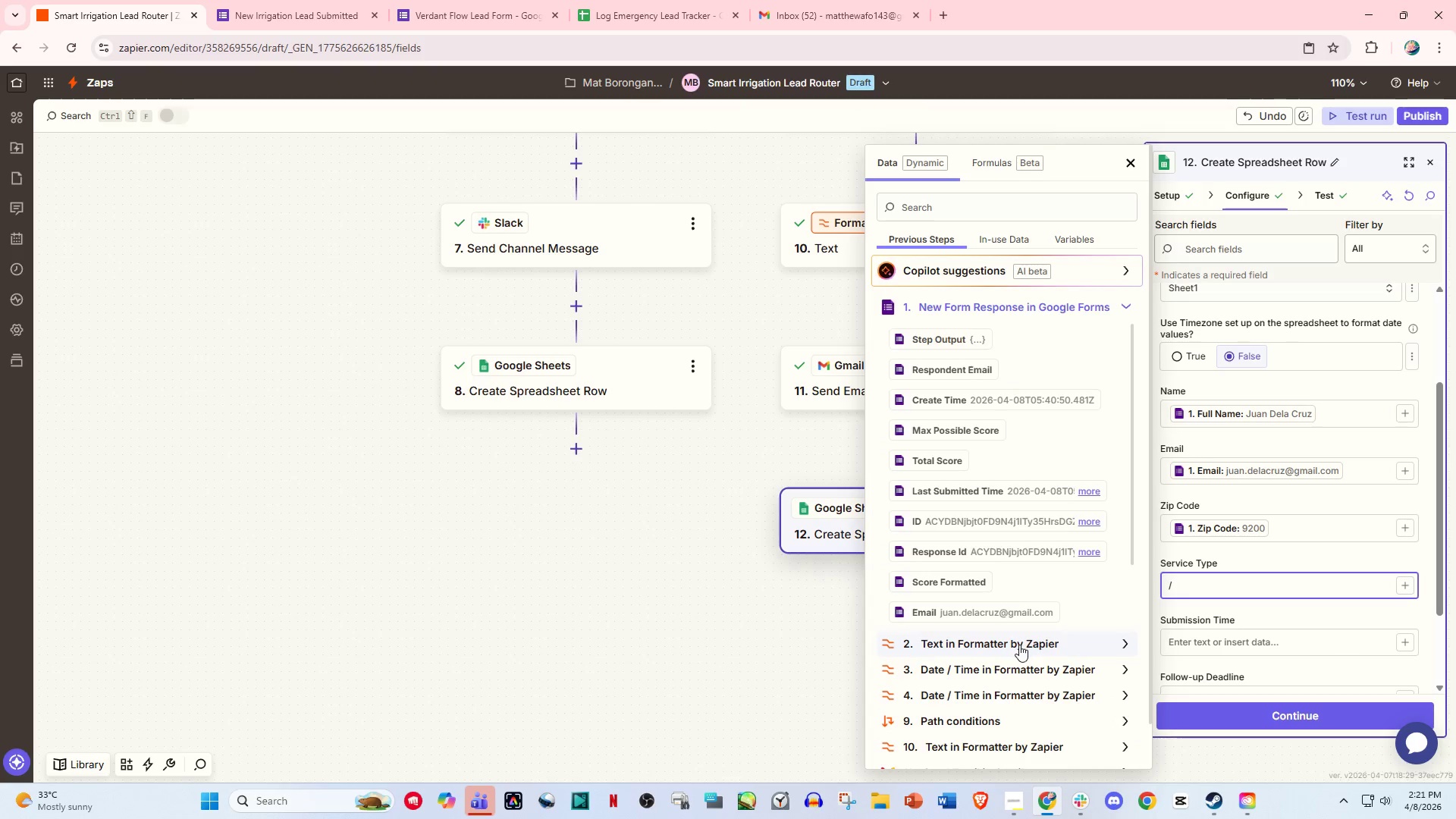 
scroll: coordinate [1036, 498], scroll_direction: down, amount: 16.0
 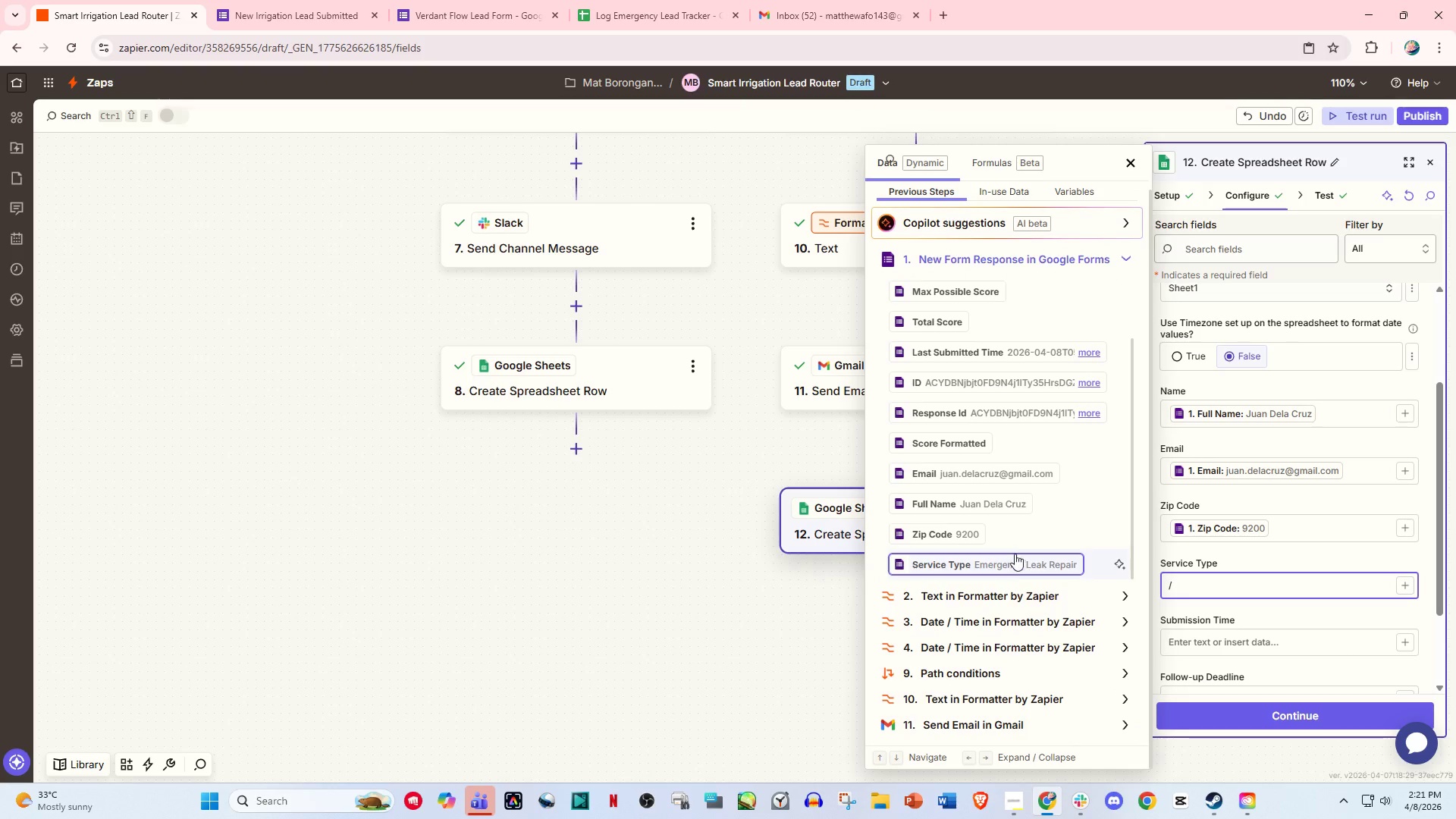 
left_click([1012, 555])
 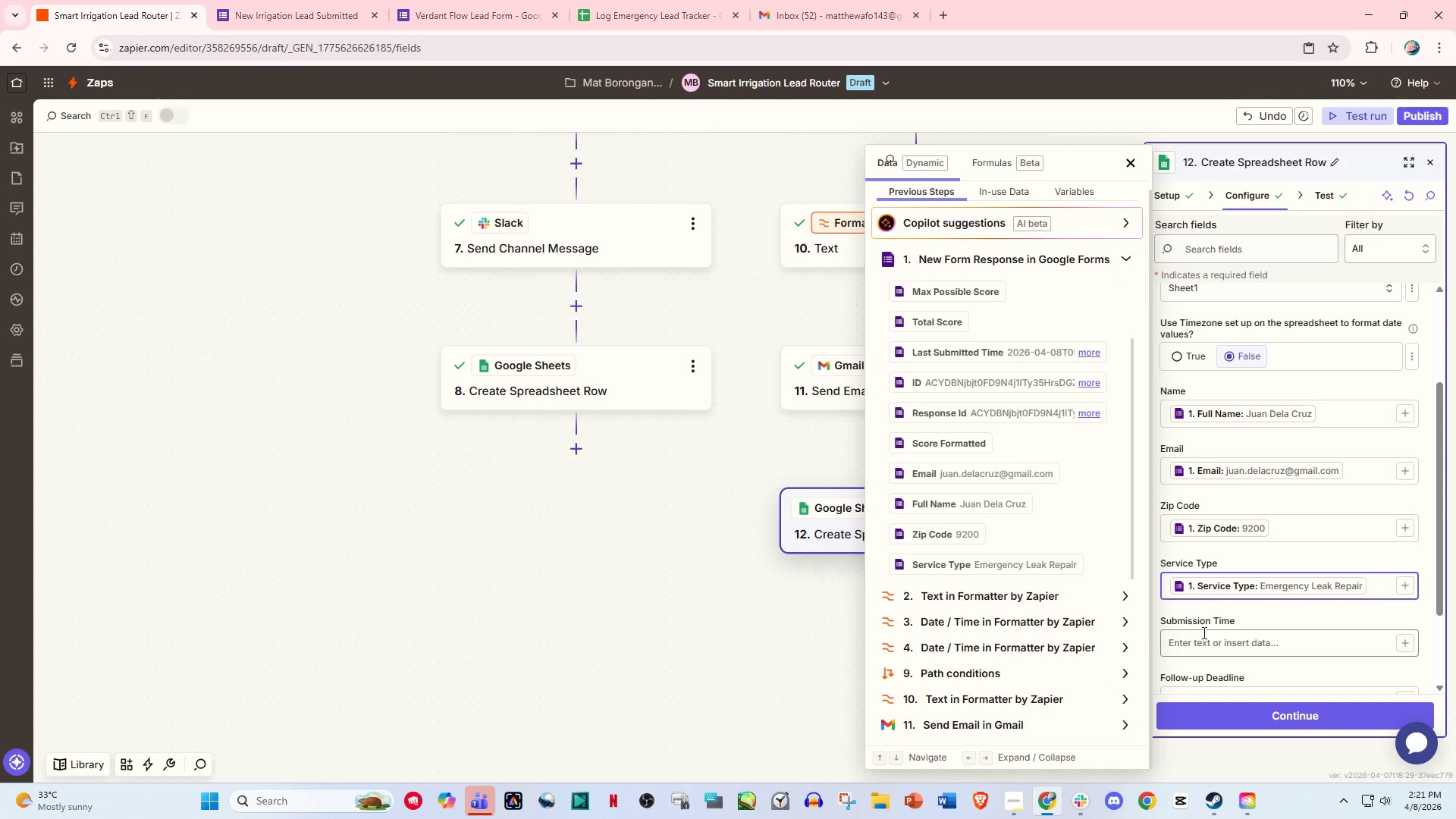 
left_click([1203, 644])
 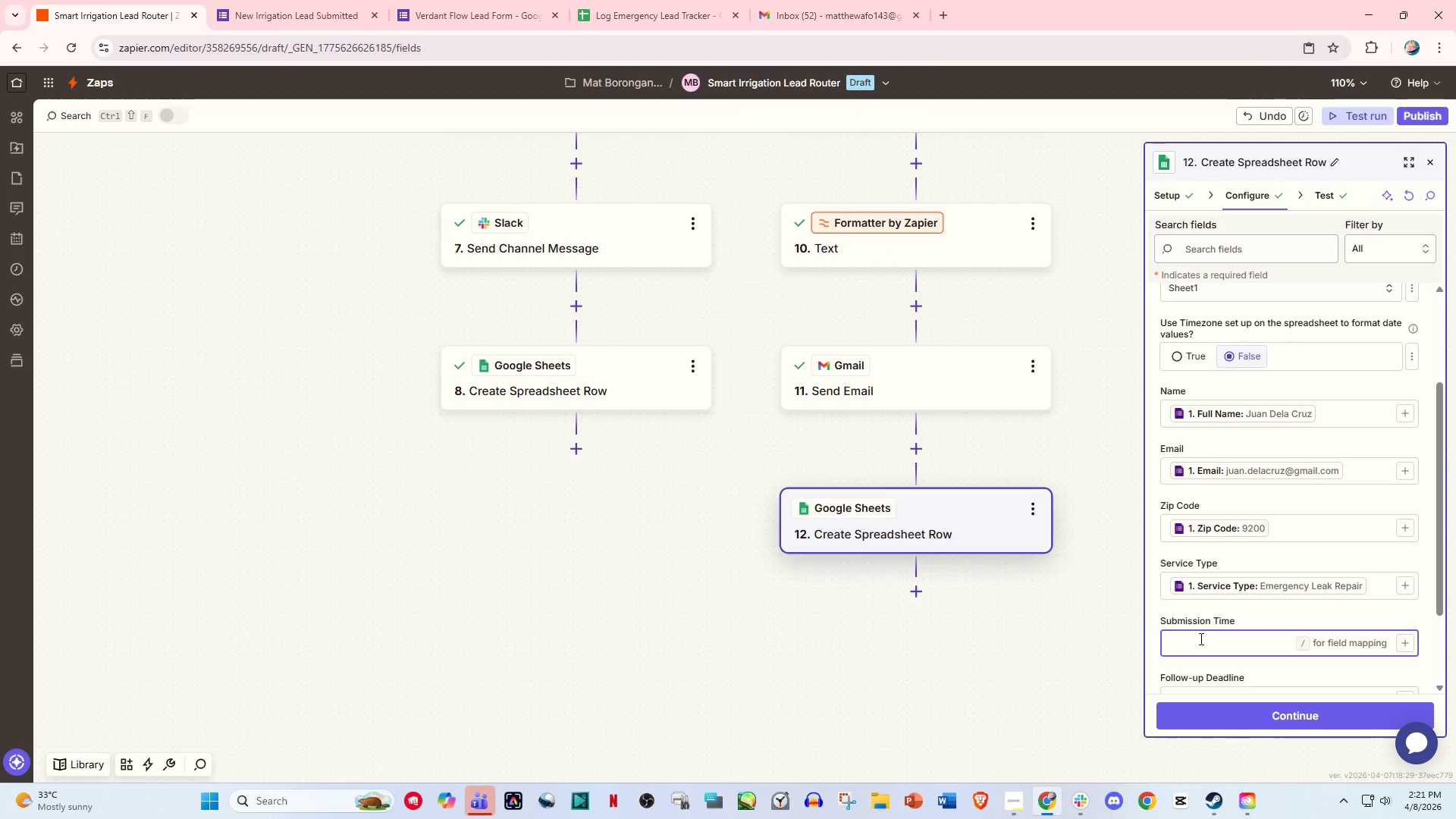 
key(Slash)
 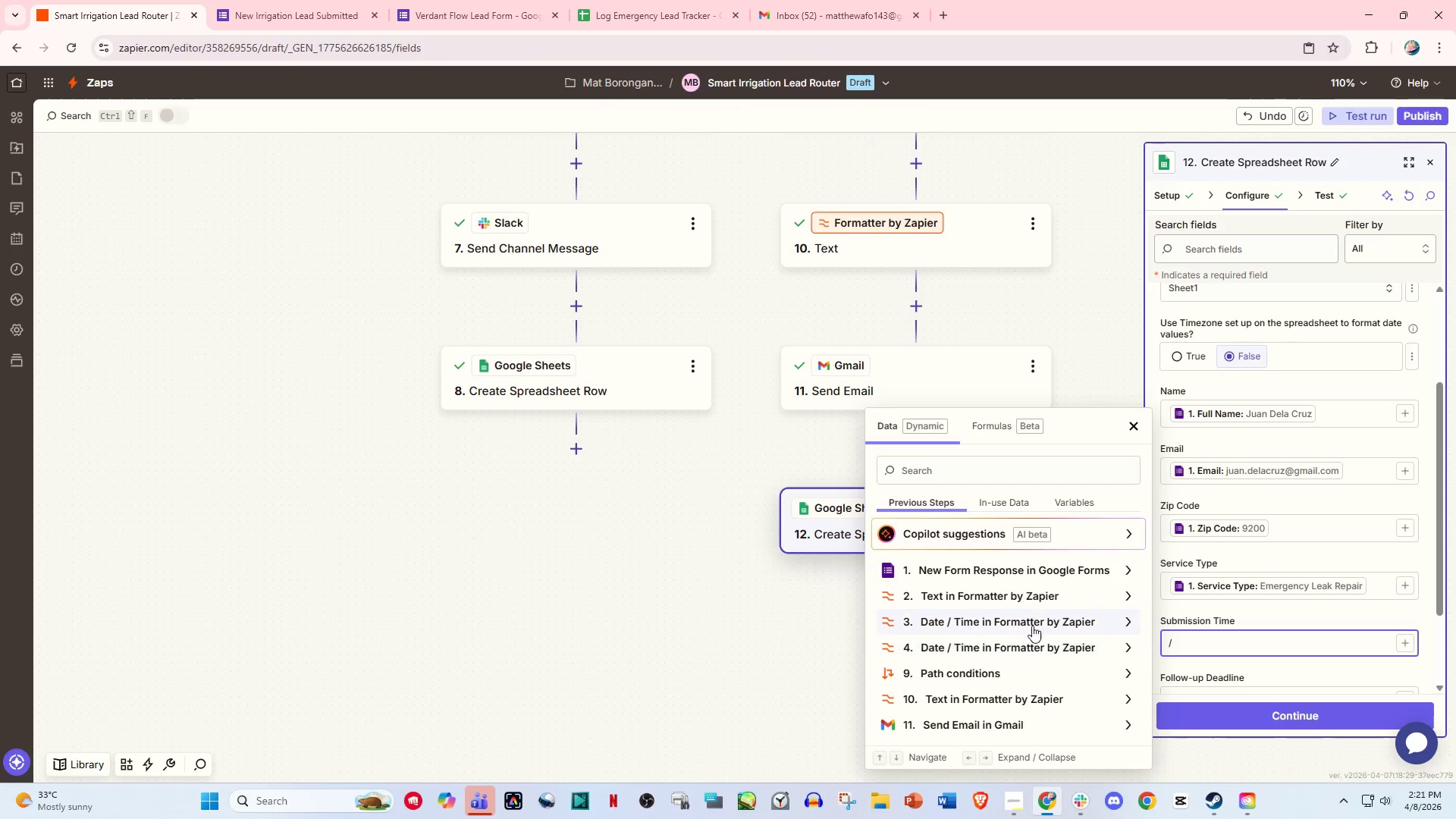 
left_click([1041, 619])
 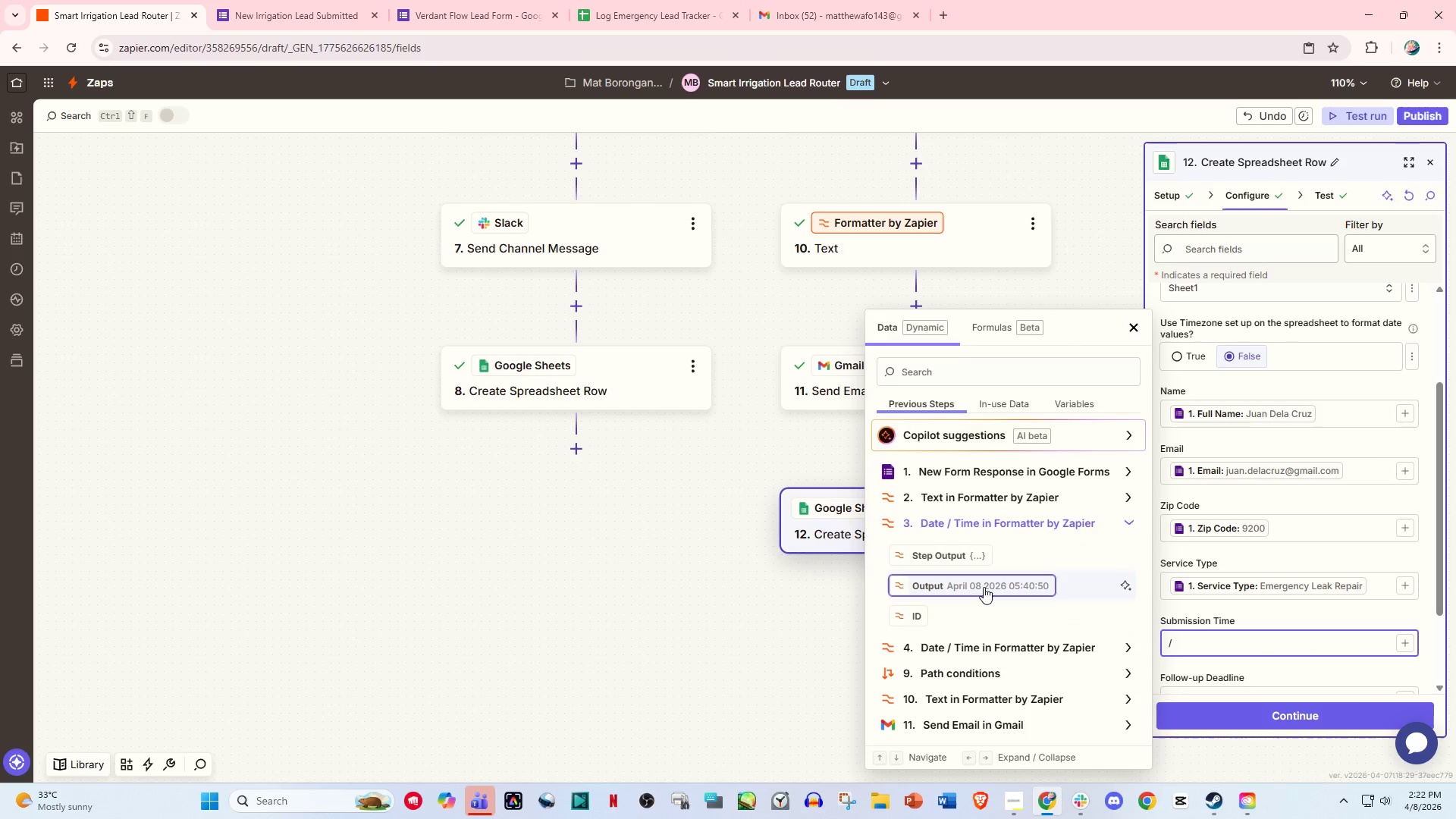 
left_click([984, 587])
 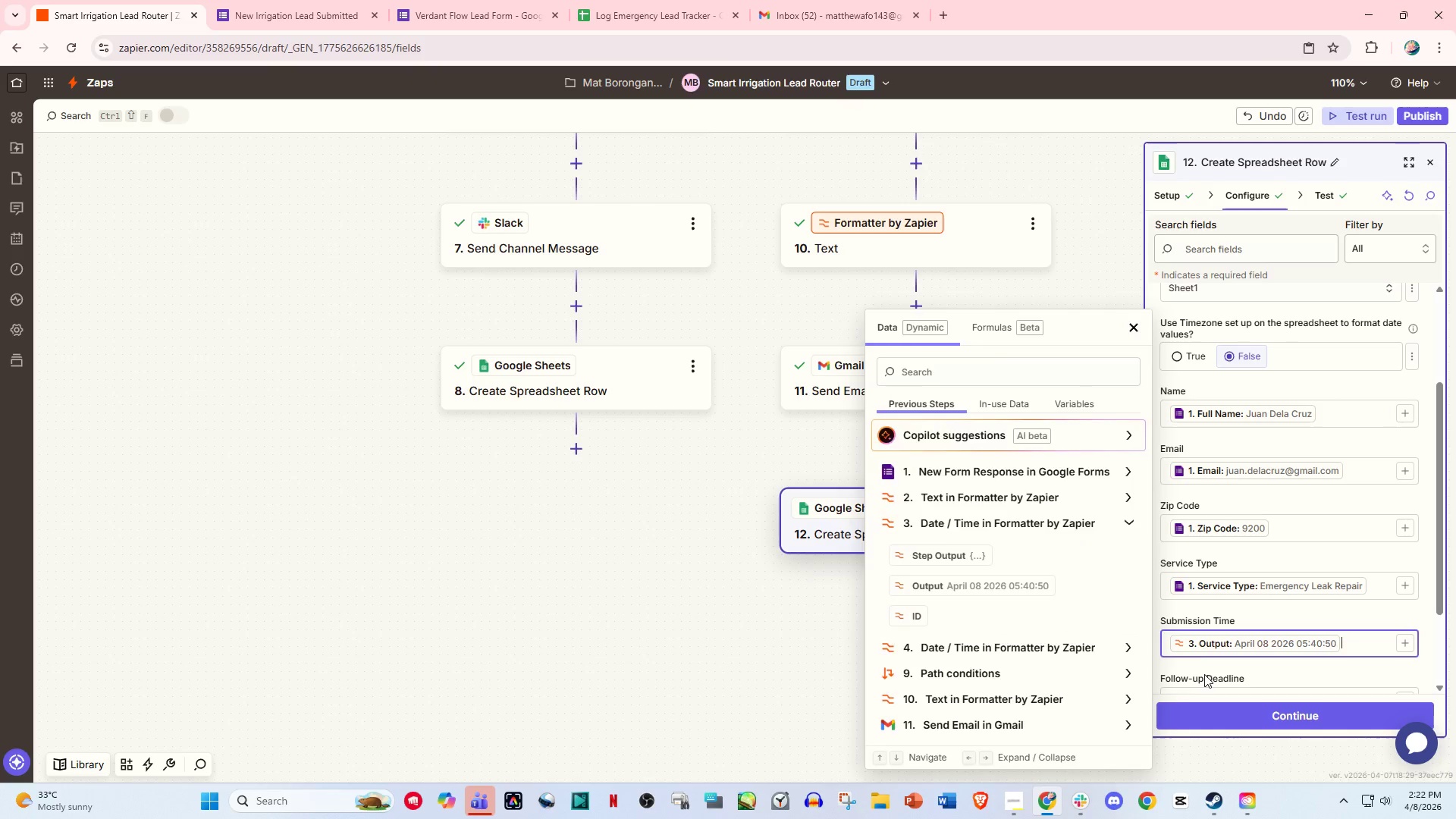 
left_click([1204, 676])
 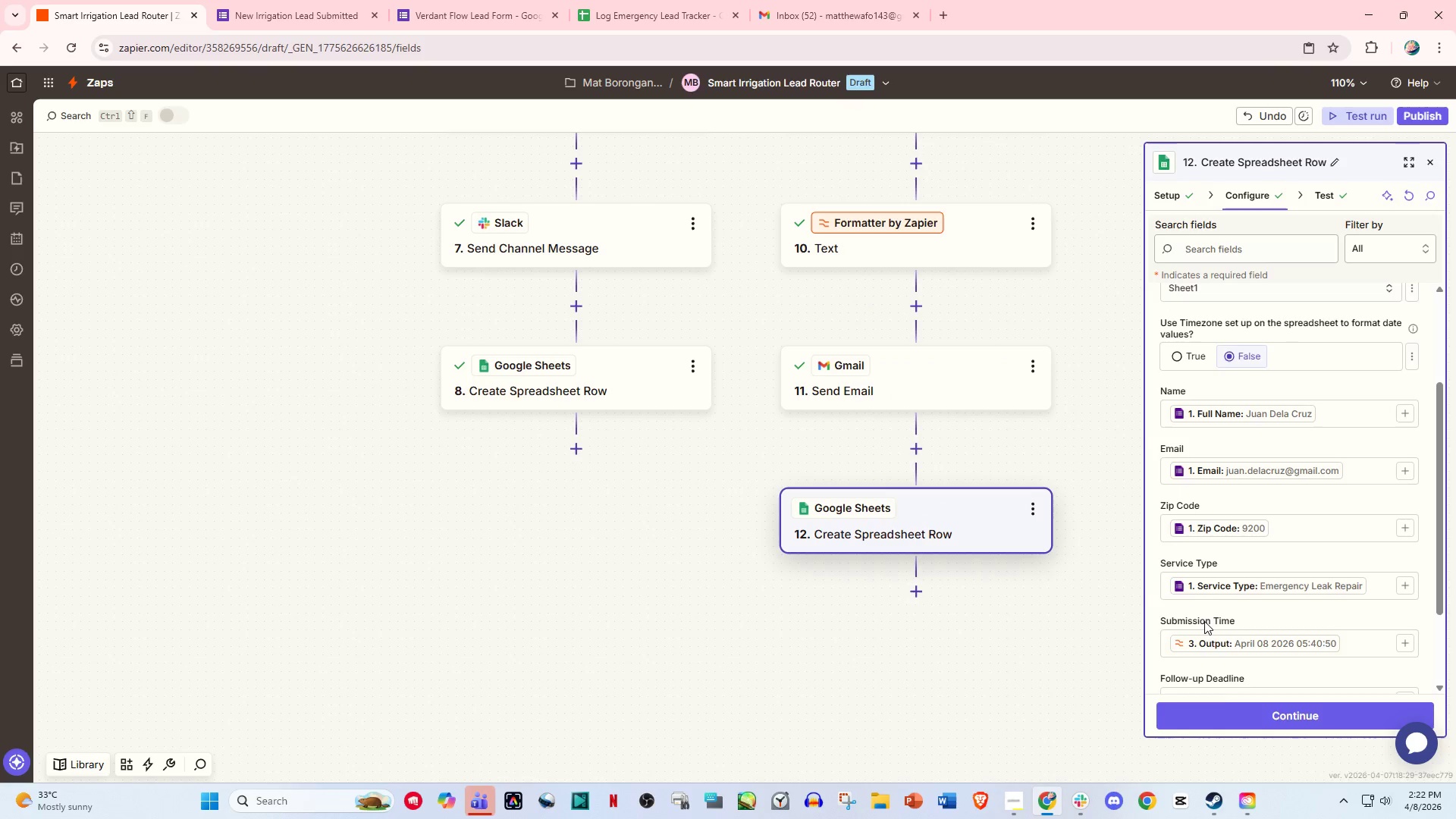 
scroll: coordinate [1204, 621], scroll_direction: down, amount: 3.0
 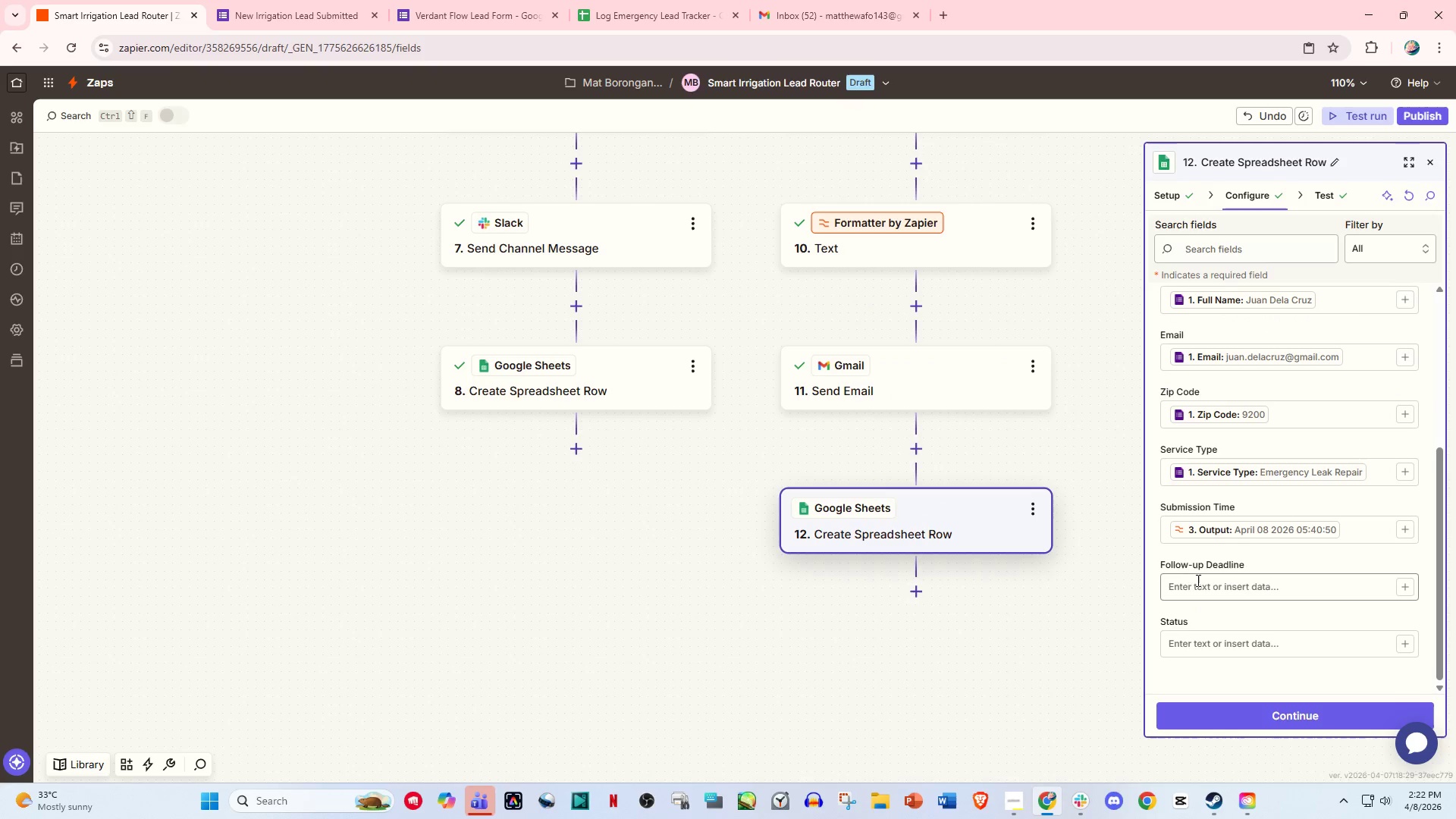 
left_click([1197, 579])
 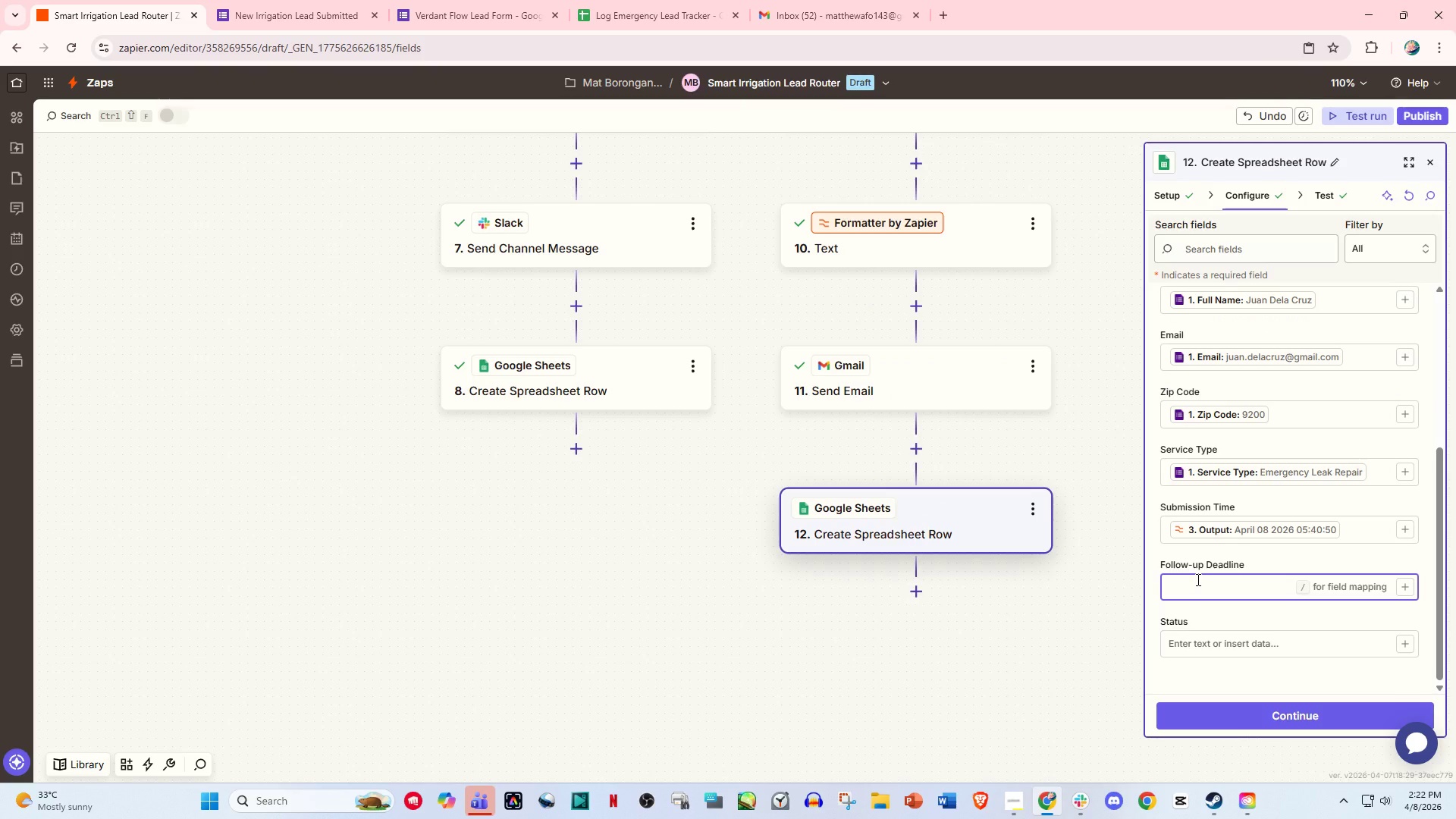 
key(Slash)
 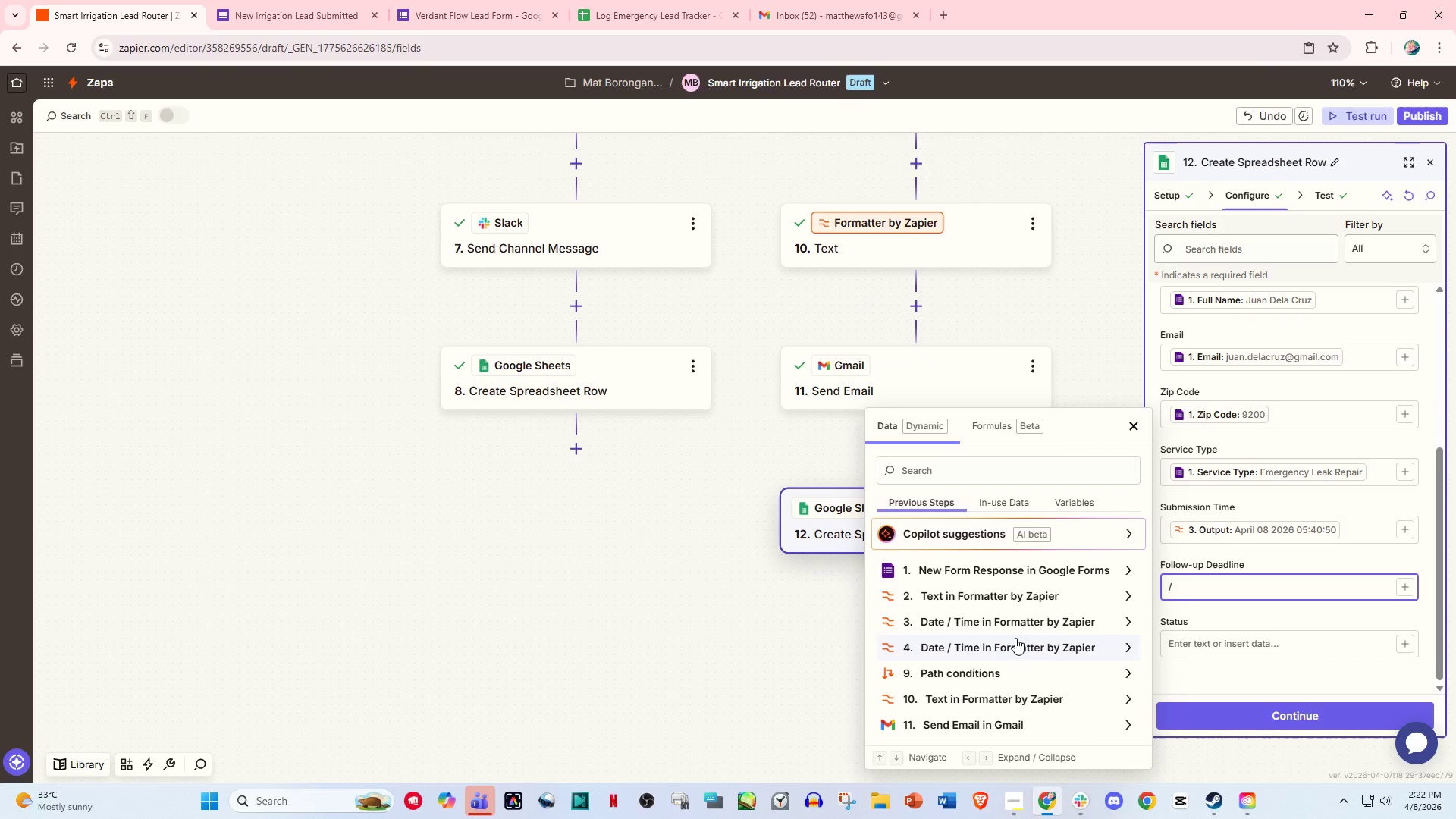 
left_click([1015, 638])
 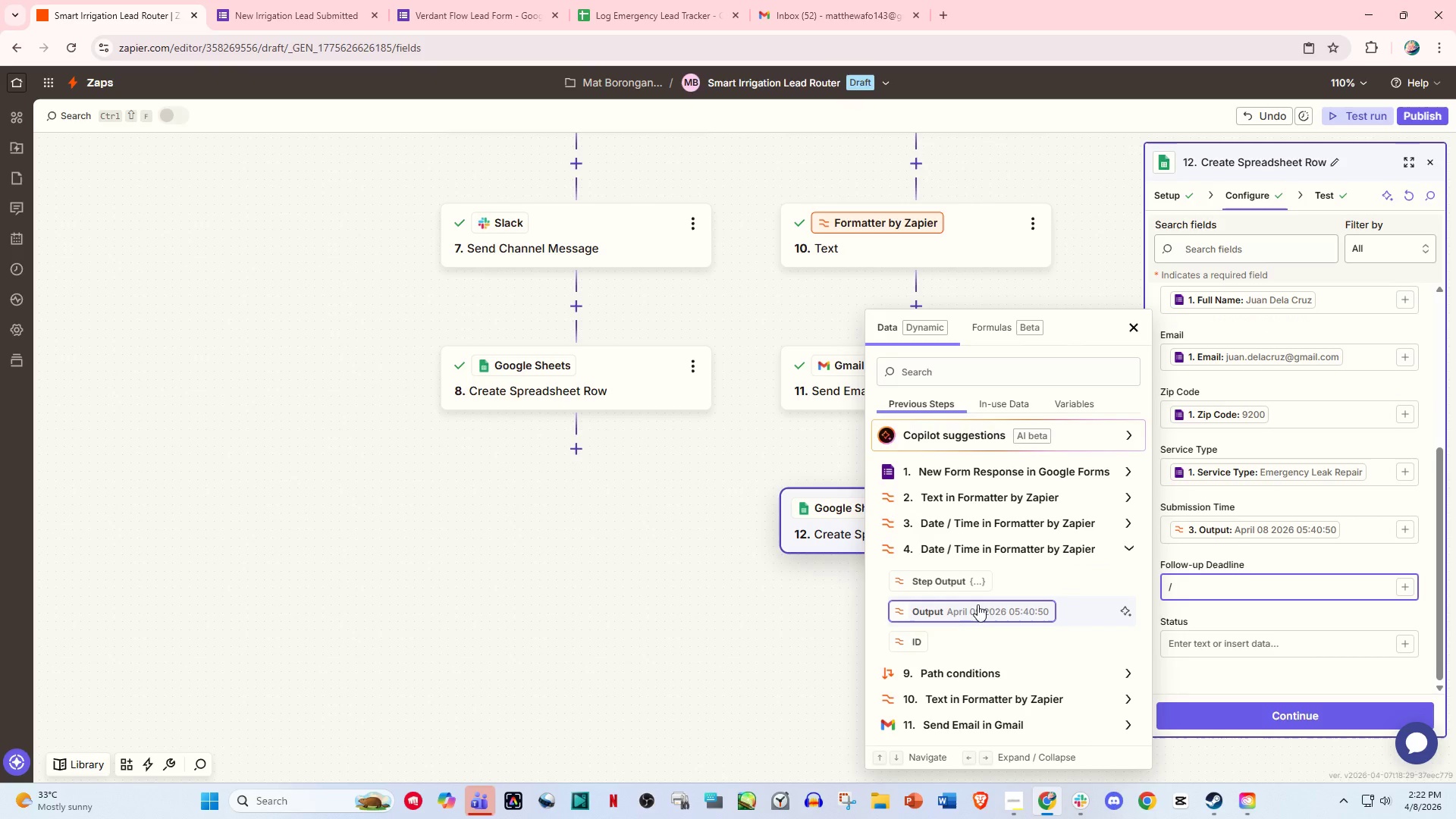 
left_click([979, 603])
 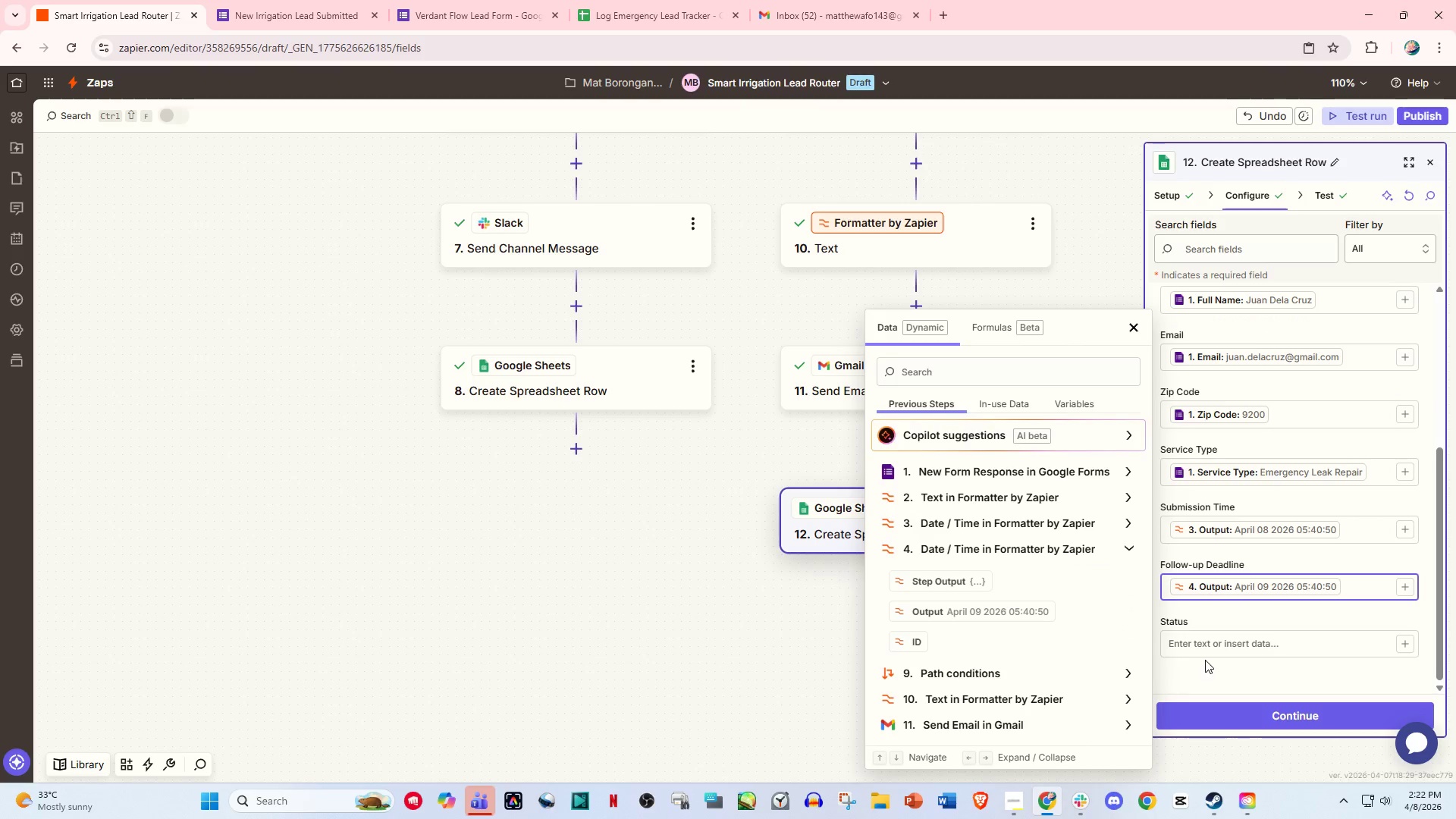 
left_click([1207, 639])
 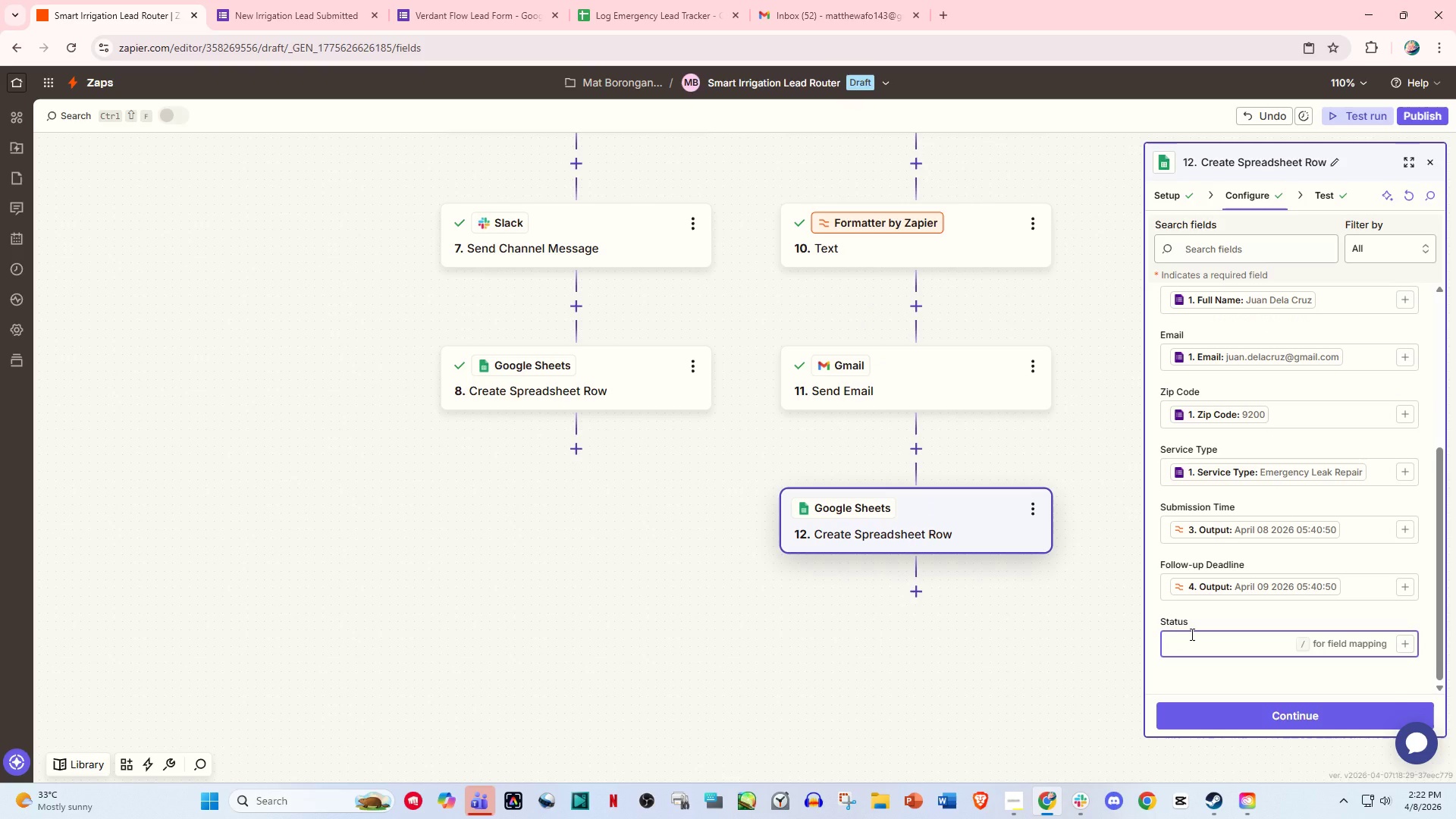 
scroll: coordinate [1191, 634], scroll_direction: down, amount: 3.0
 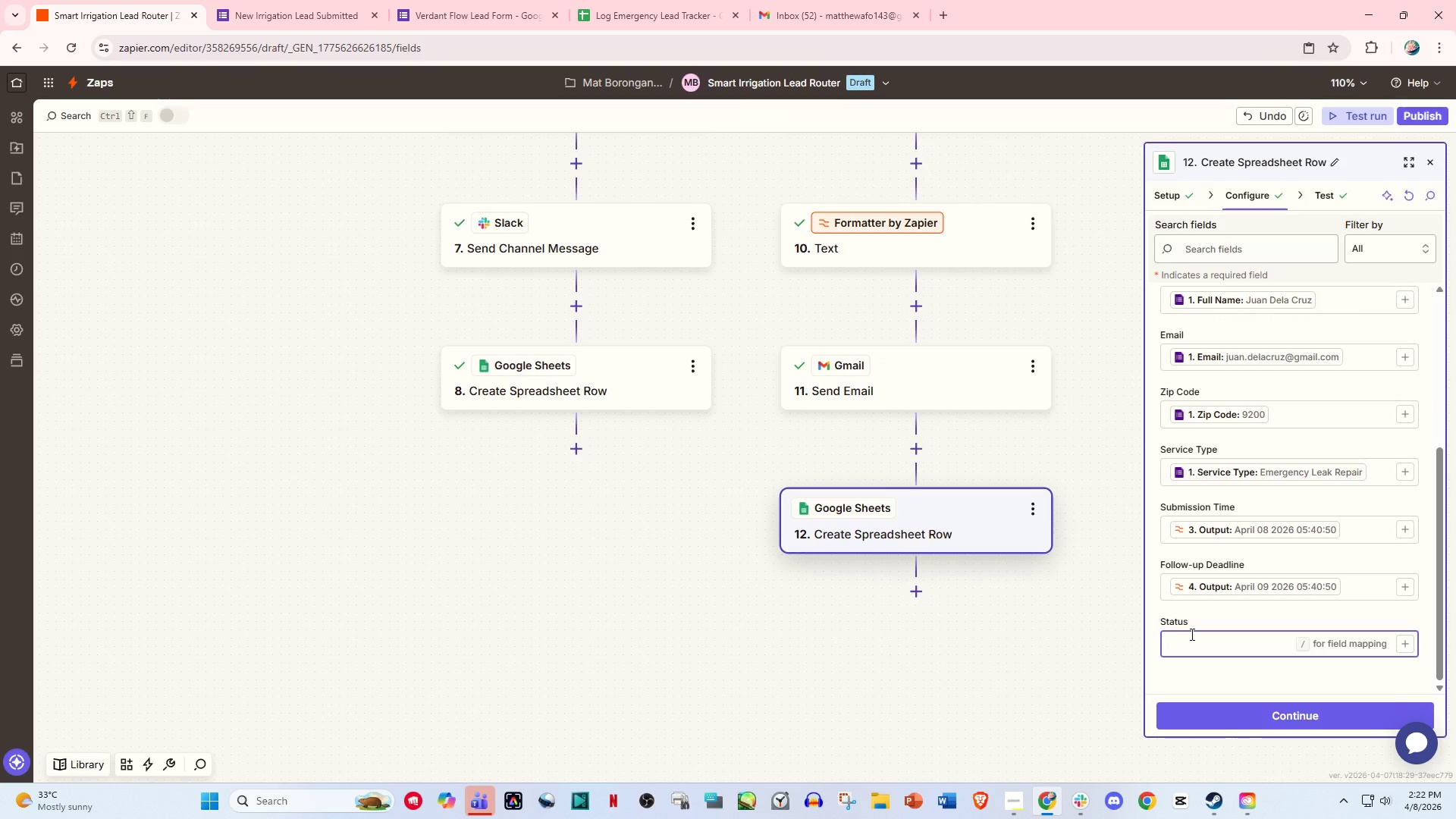 
type(Pending)
 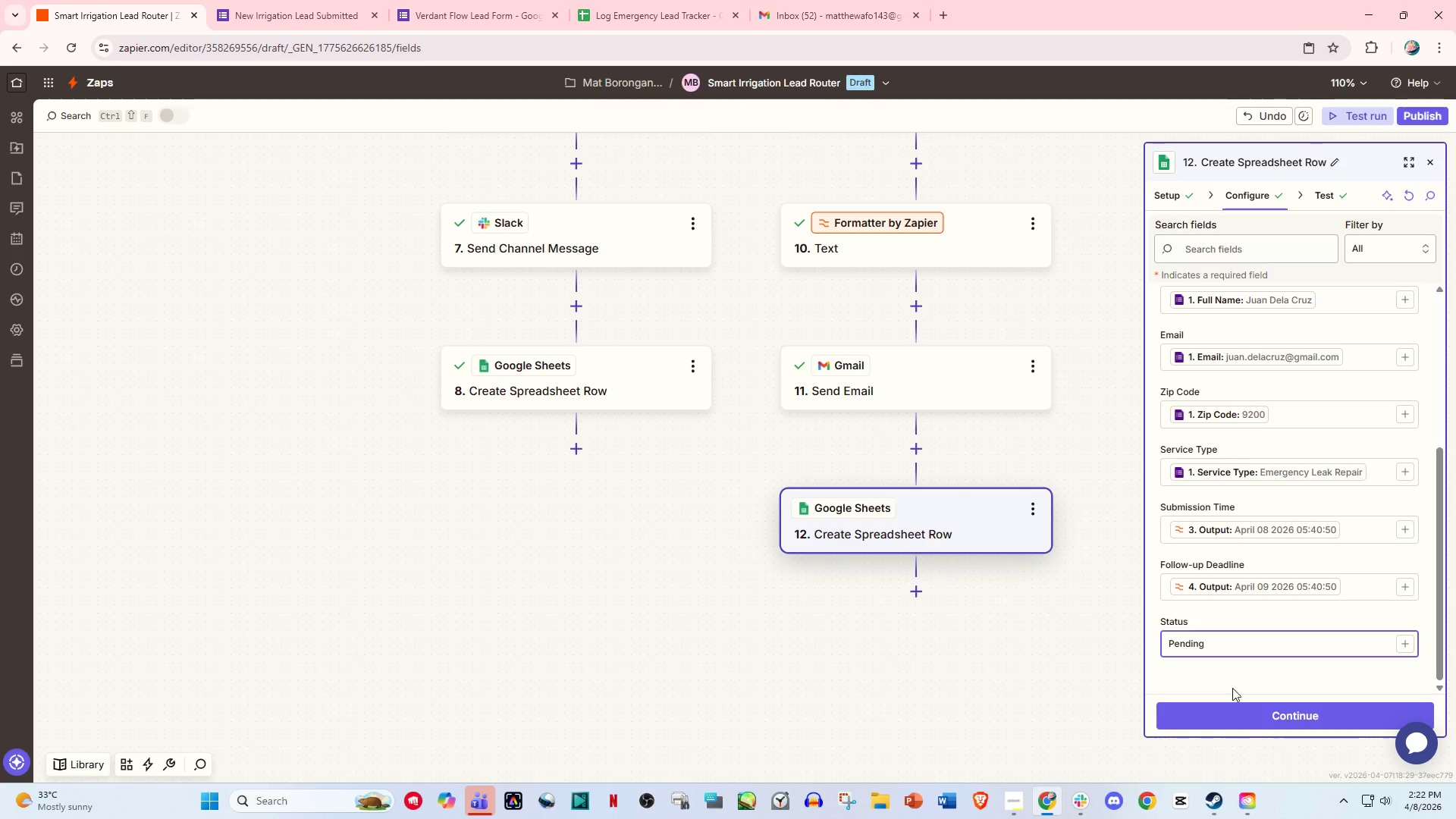 
left_click([1255, 697])
 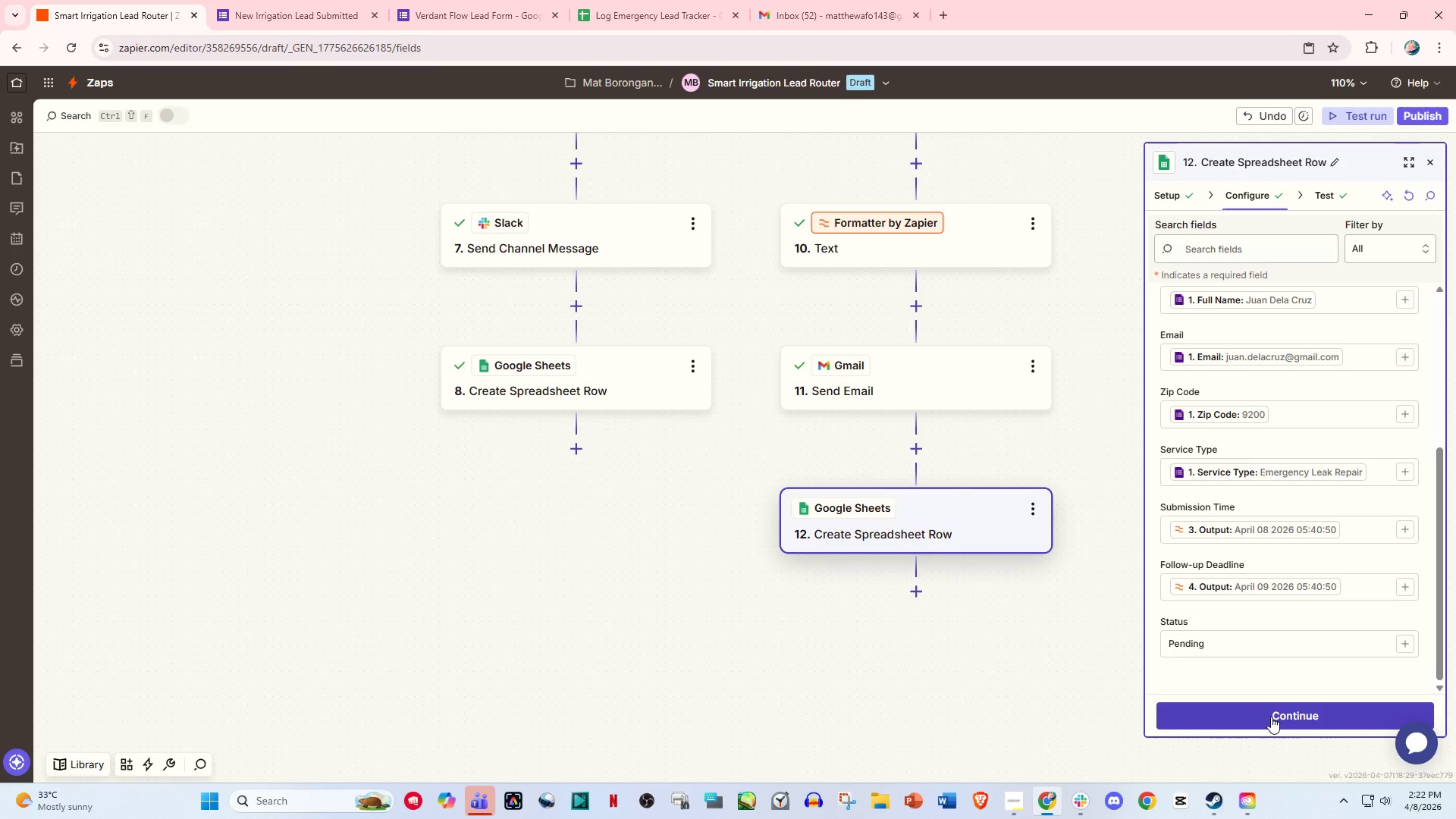 
left_click([1271, 717])
 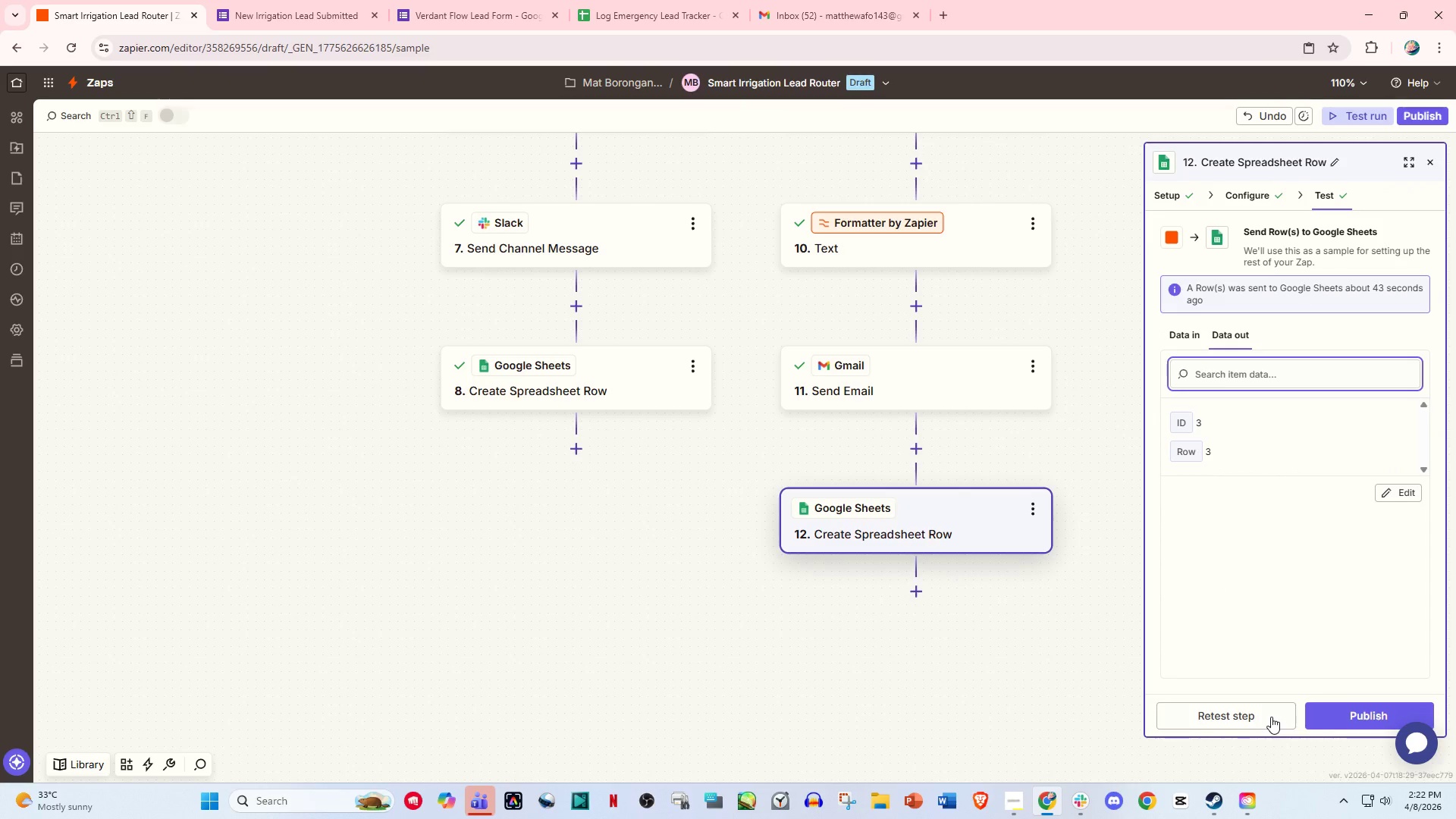 
left_click([1271, 717])
 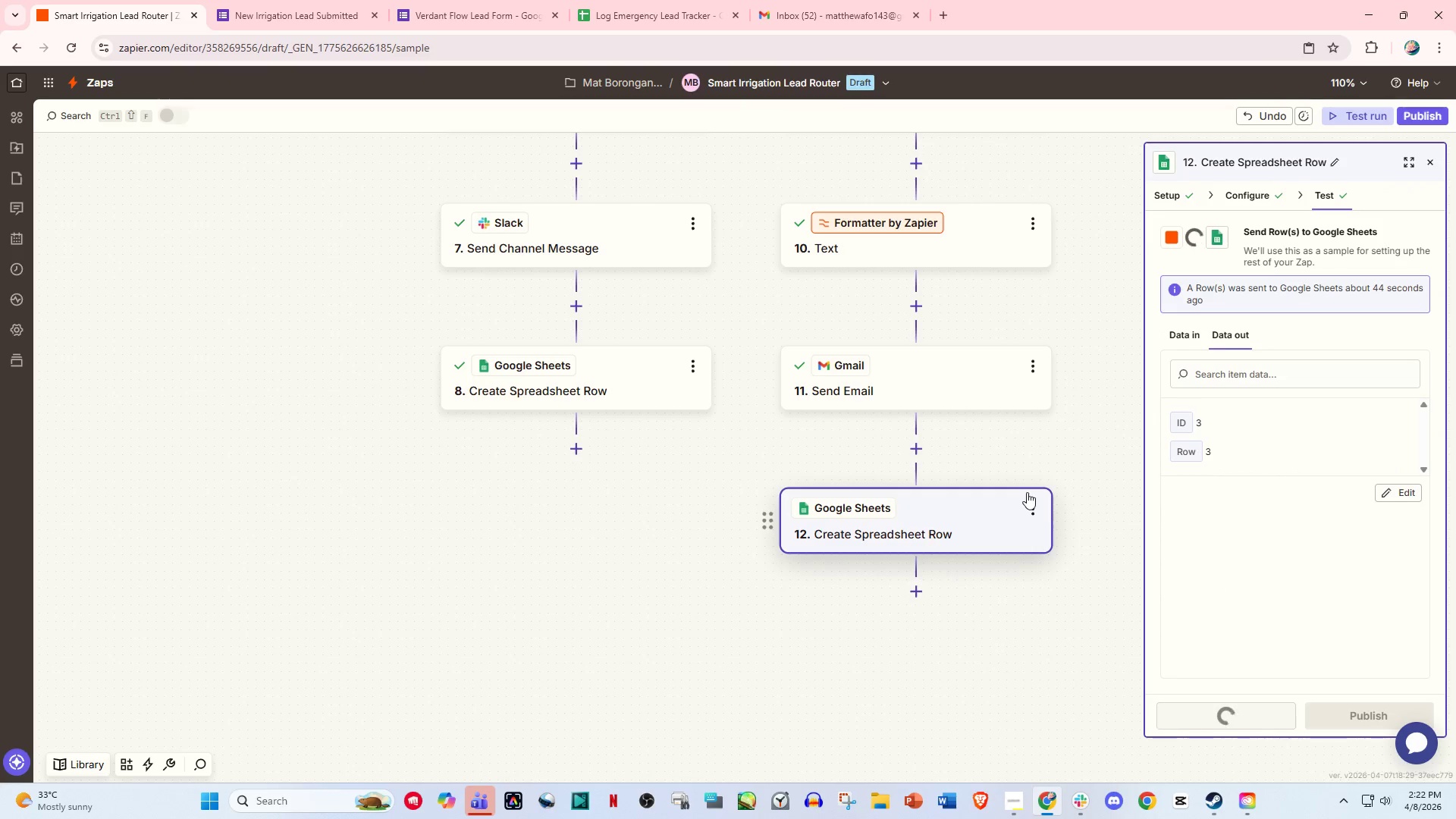 
scroll: coordinate [935, 581], scroll_direction: down, amount: 3.0
 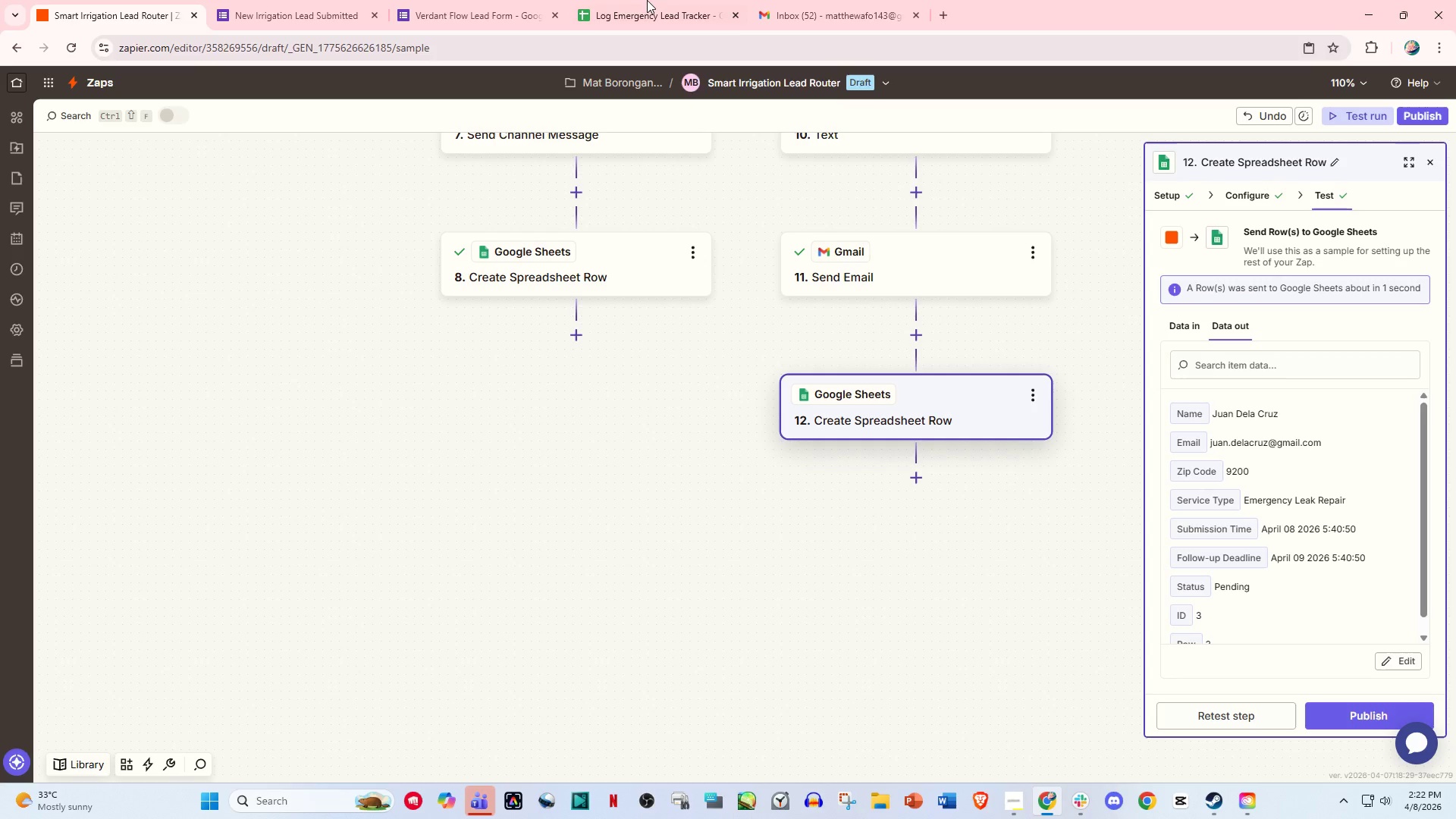 
left_click([637, 0])
 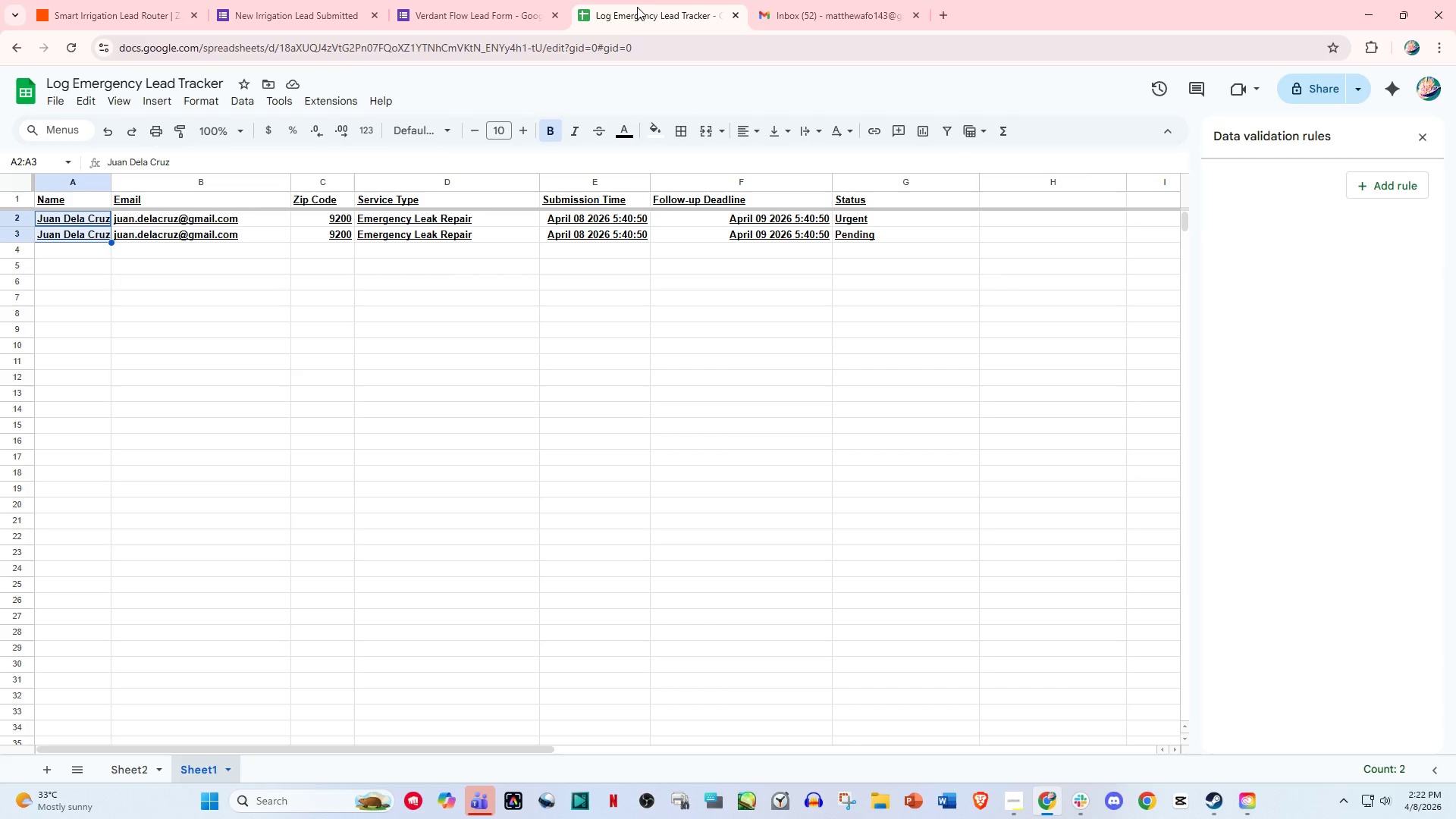 
left_click([560, 4])
 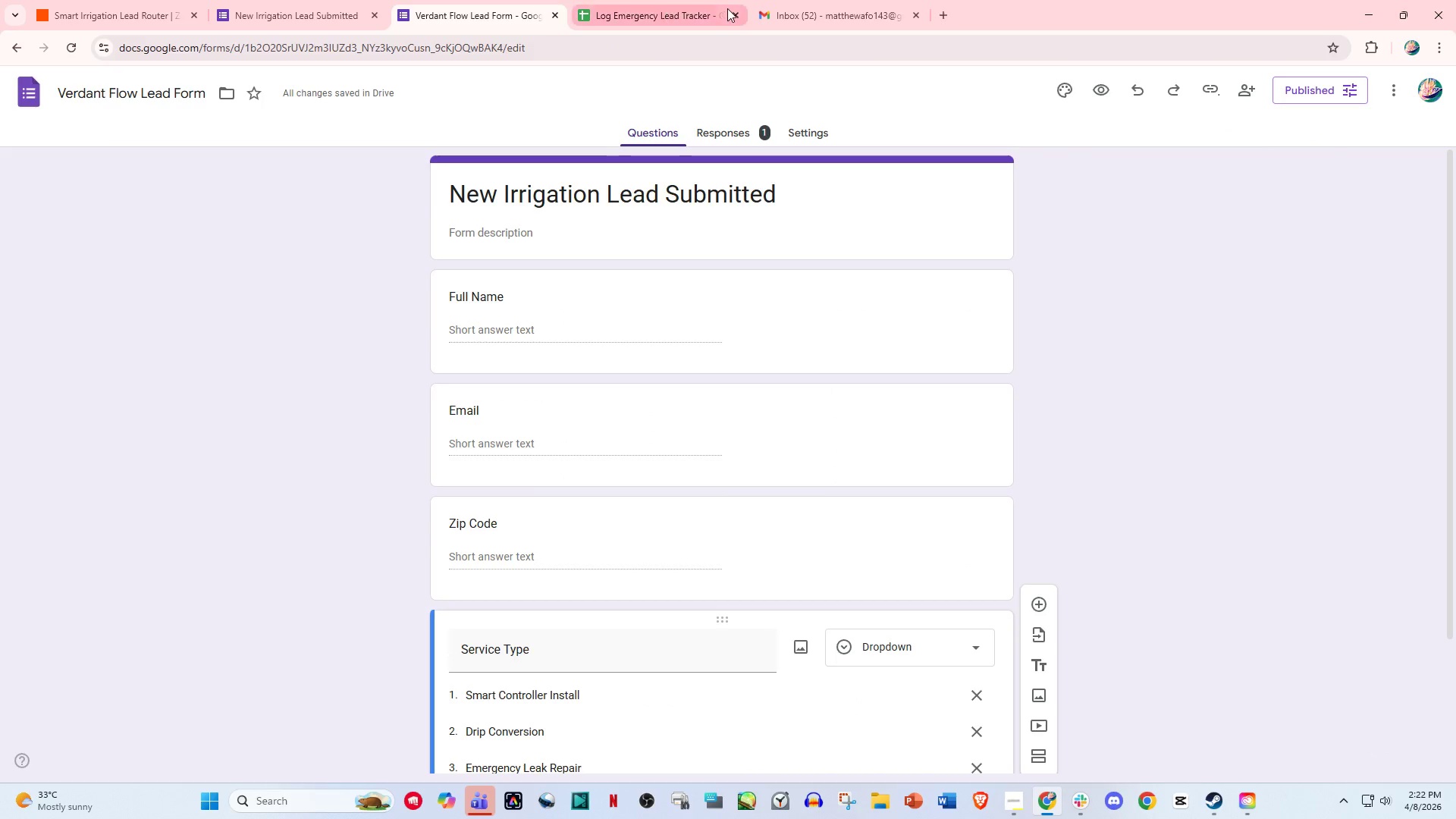 
left_click([729, 5])
 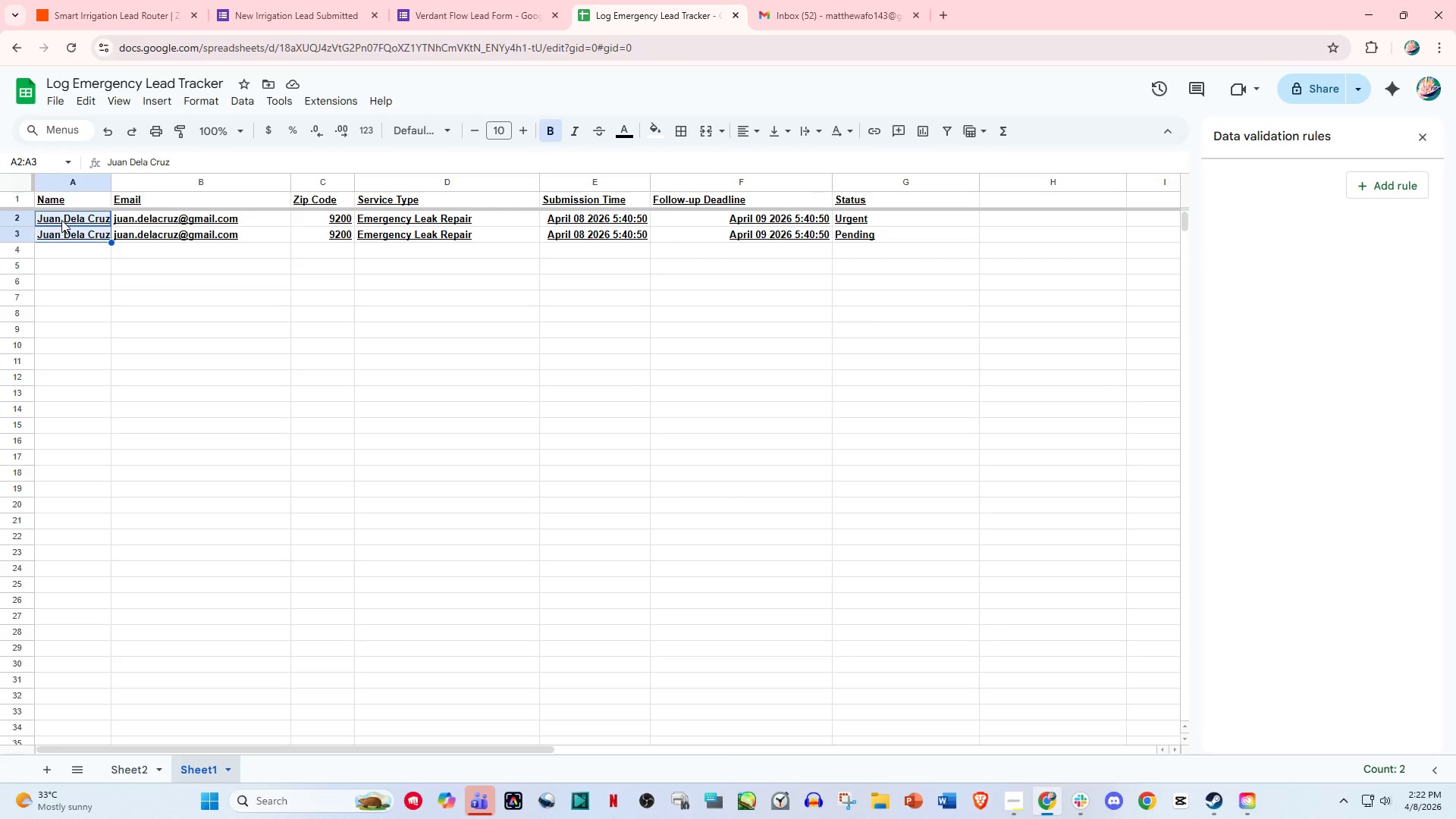 
left_click([61, 220])
 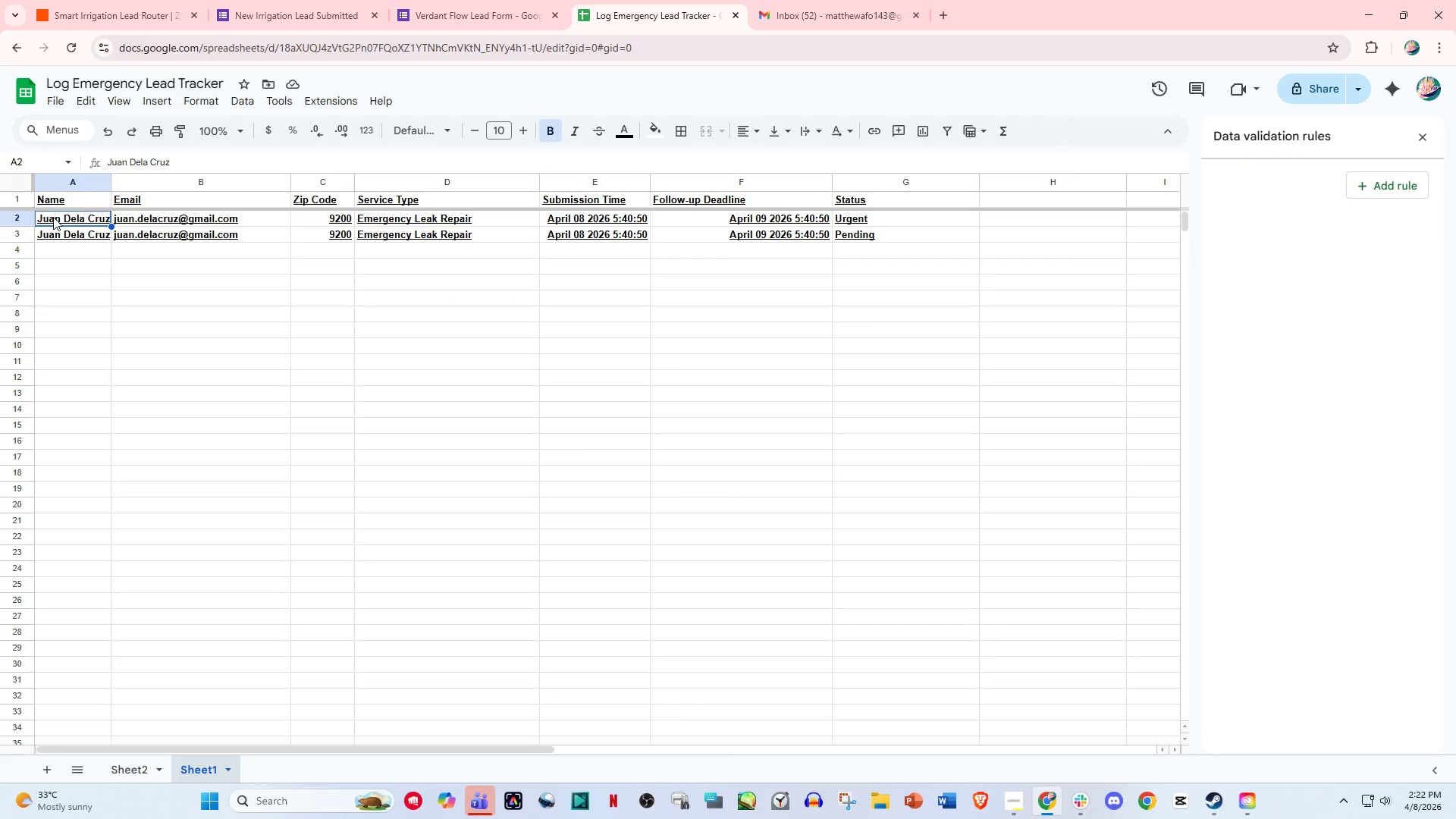 
left_click_drag(start_coordinate=[53, 217], to_coordinate=[912, 585])
 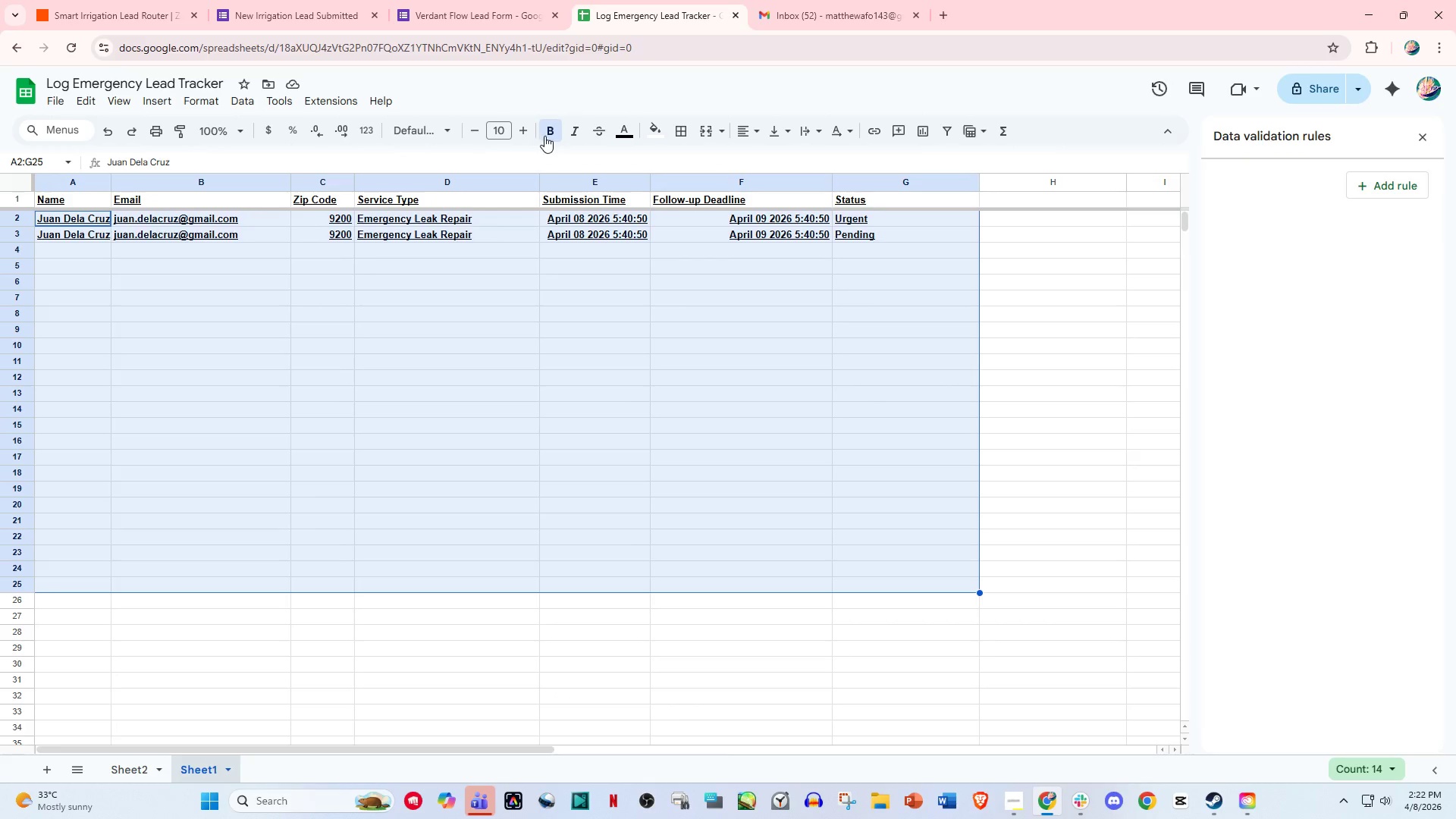 
left_click([547, 136])
 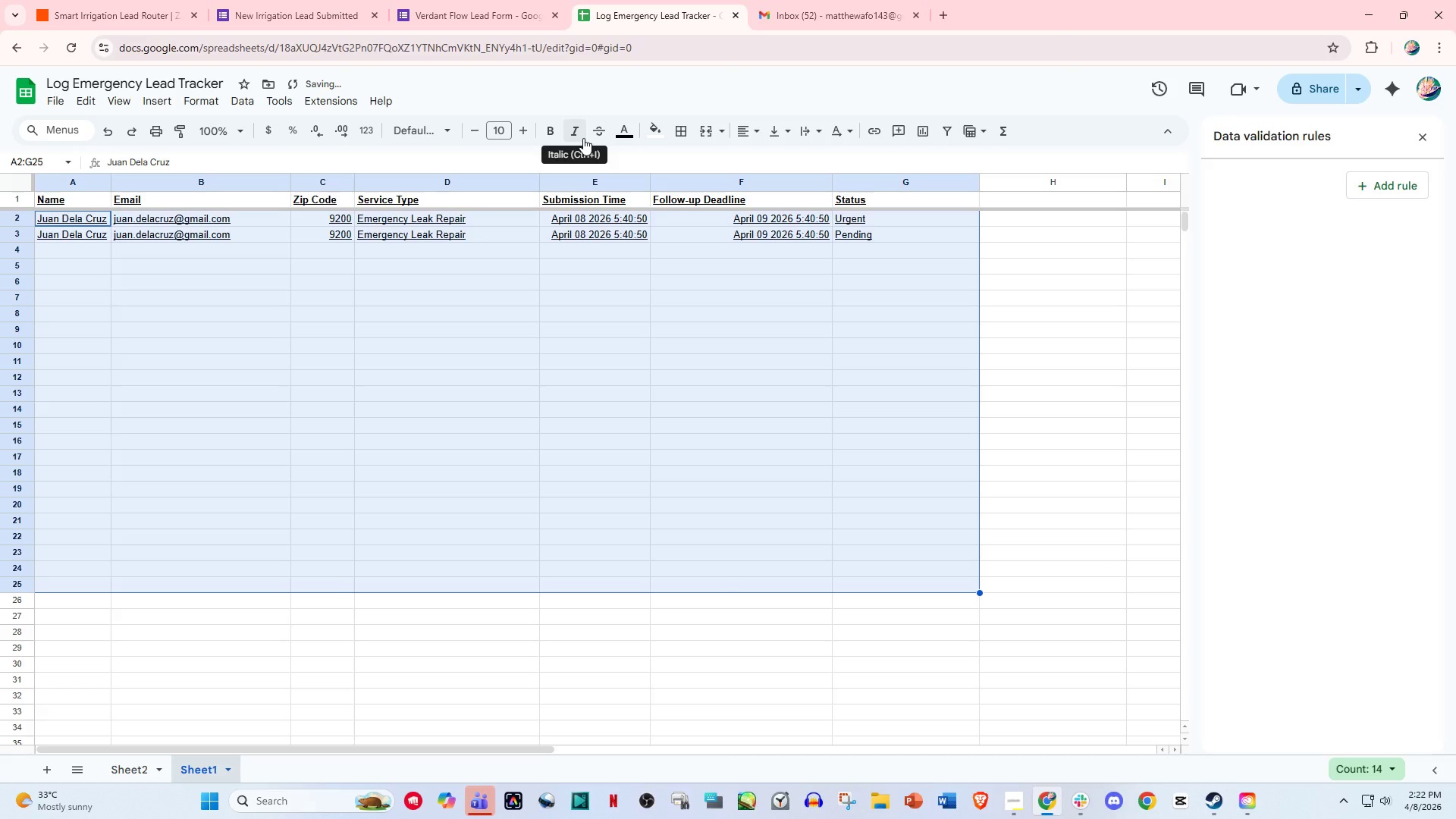 
key(Control+U)
 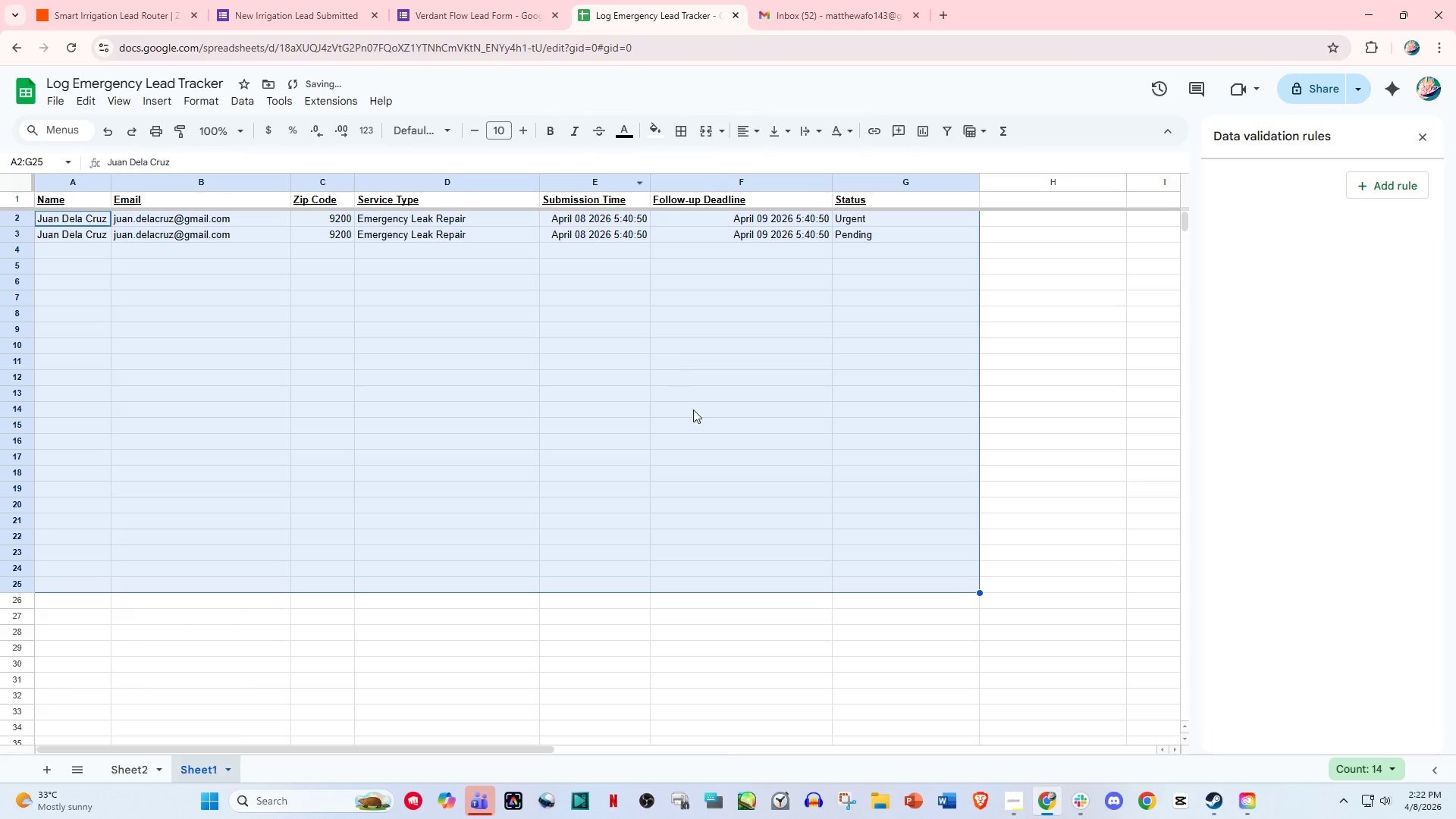 
left_click([716, 433])
 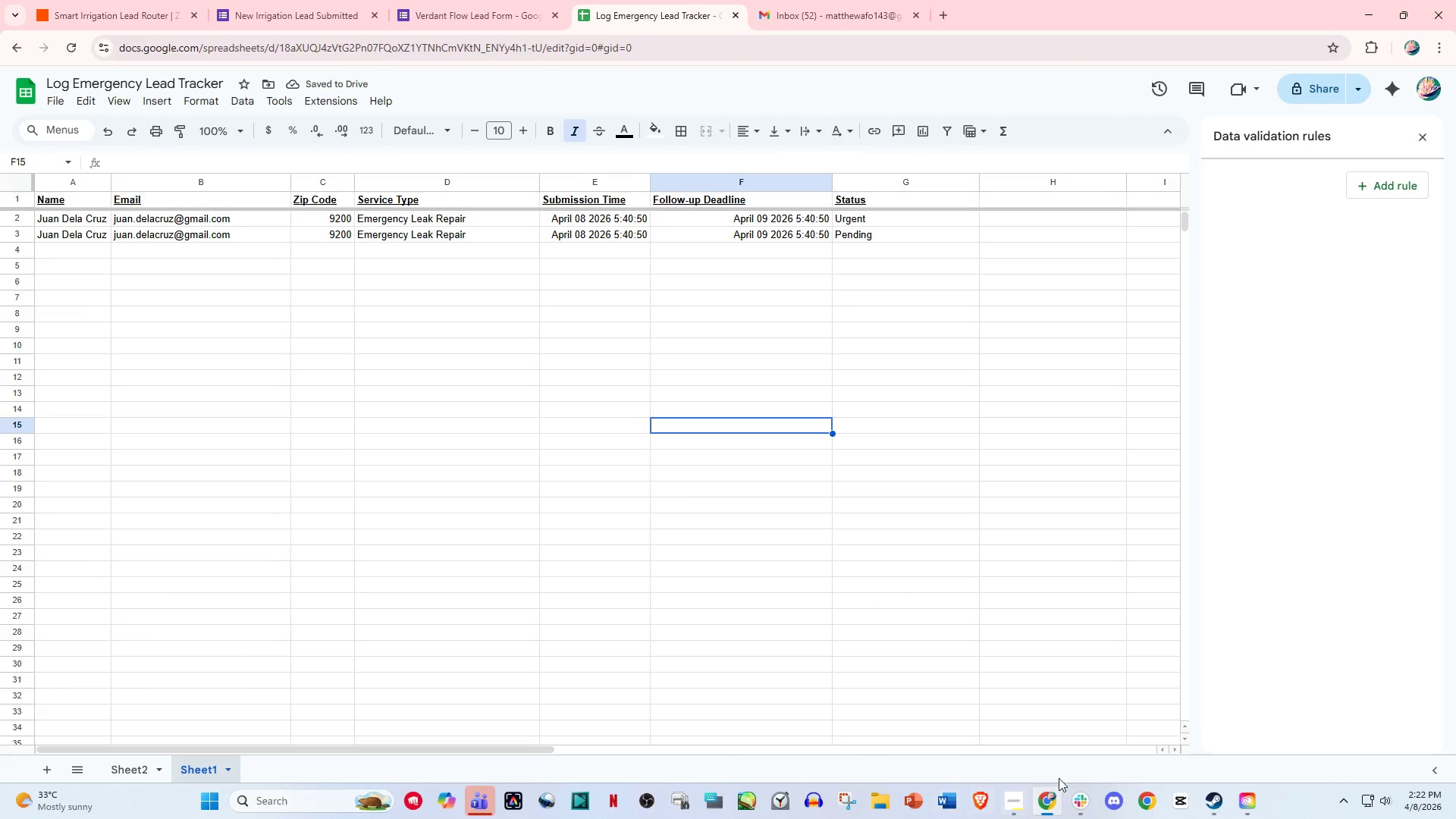 
wait(5.09)
 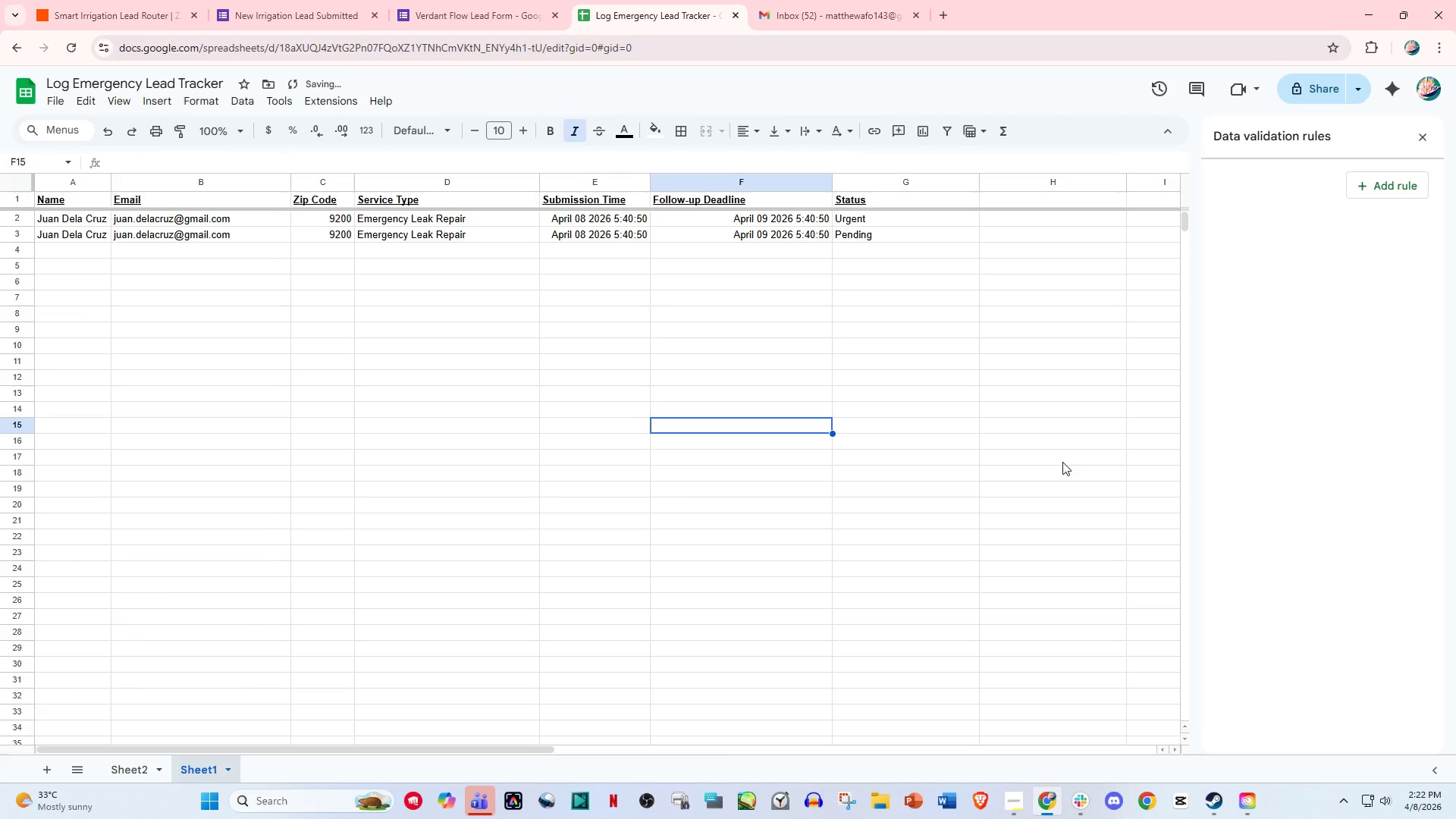 
left_click([1024, 805])
 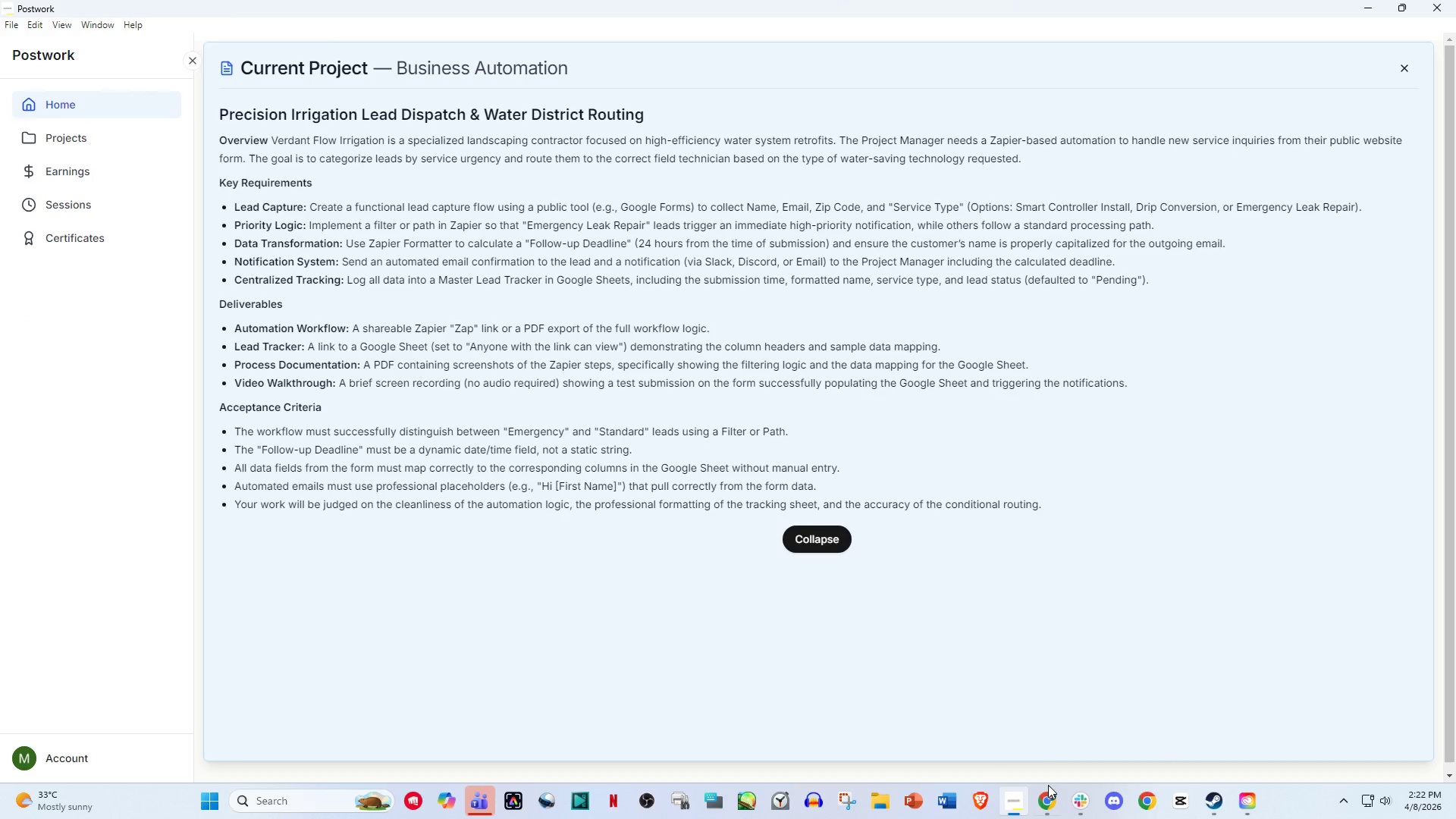 
left_click([1047, 796])
 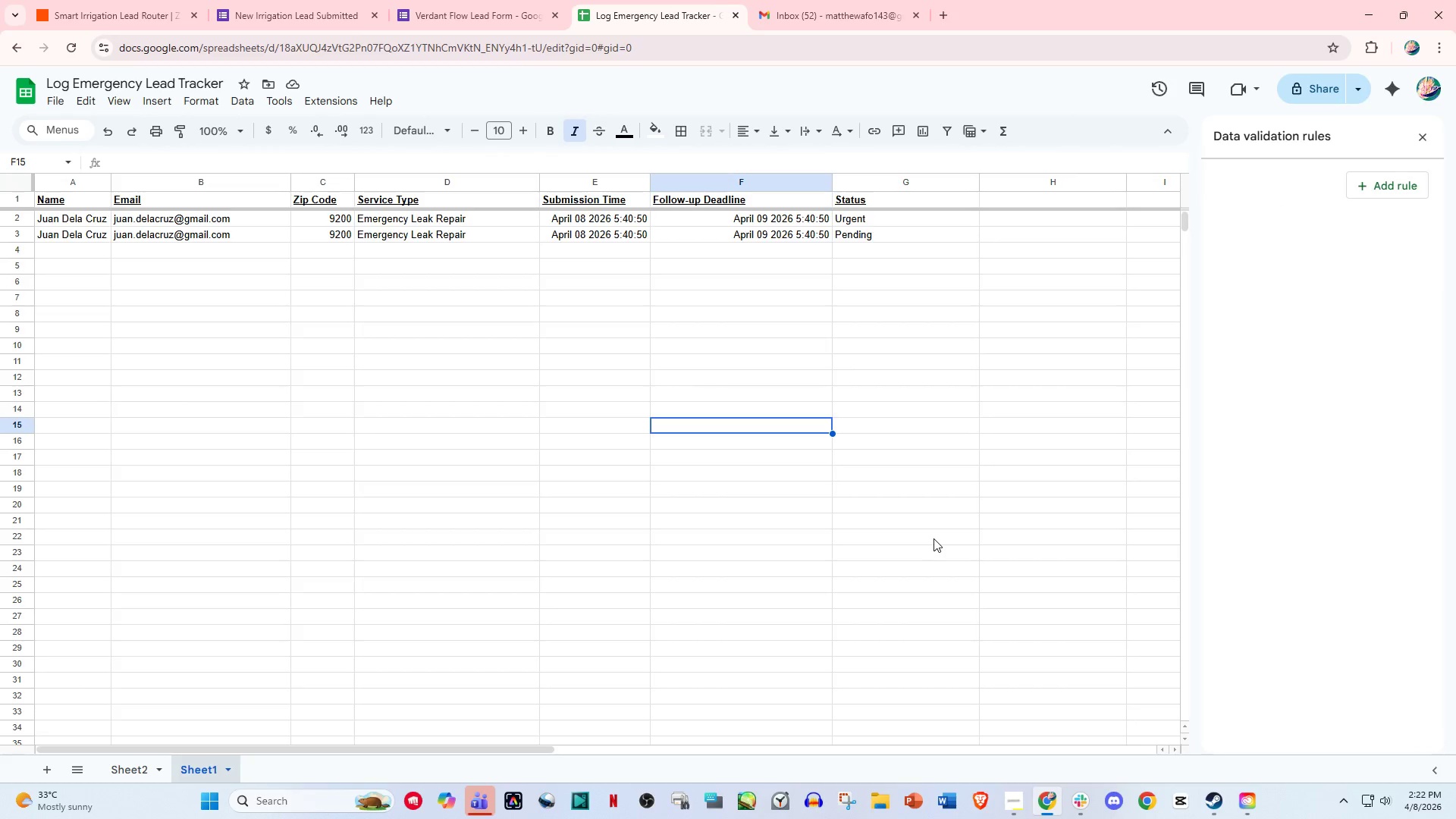 
scroll: coordinate [934, 537], scroll_direction: down, amount: 2.0
 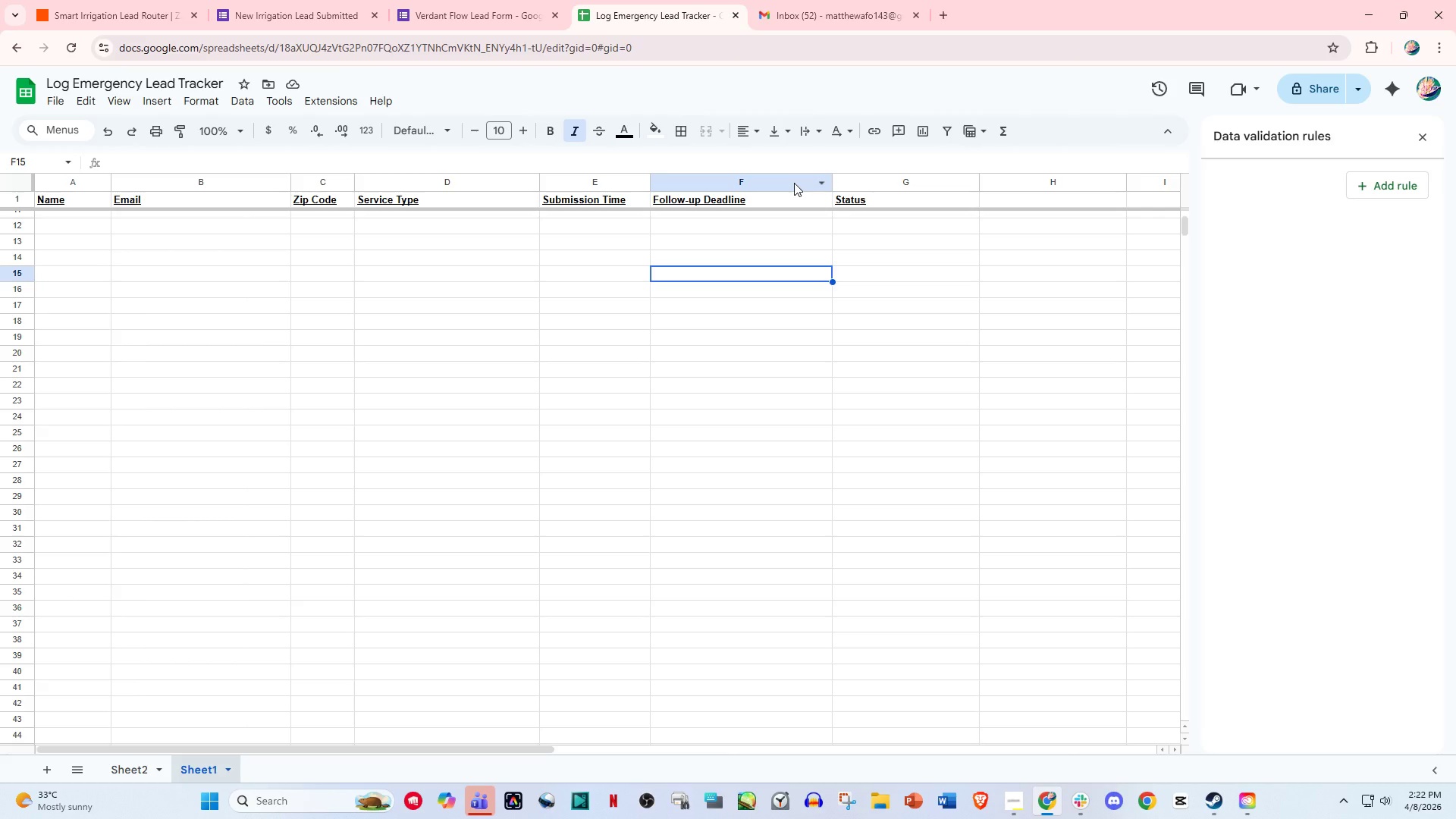 
wait(20.91)
 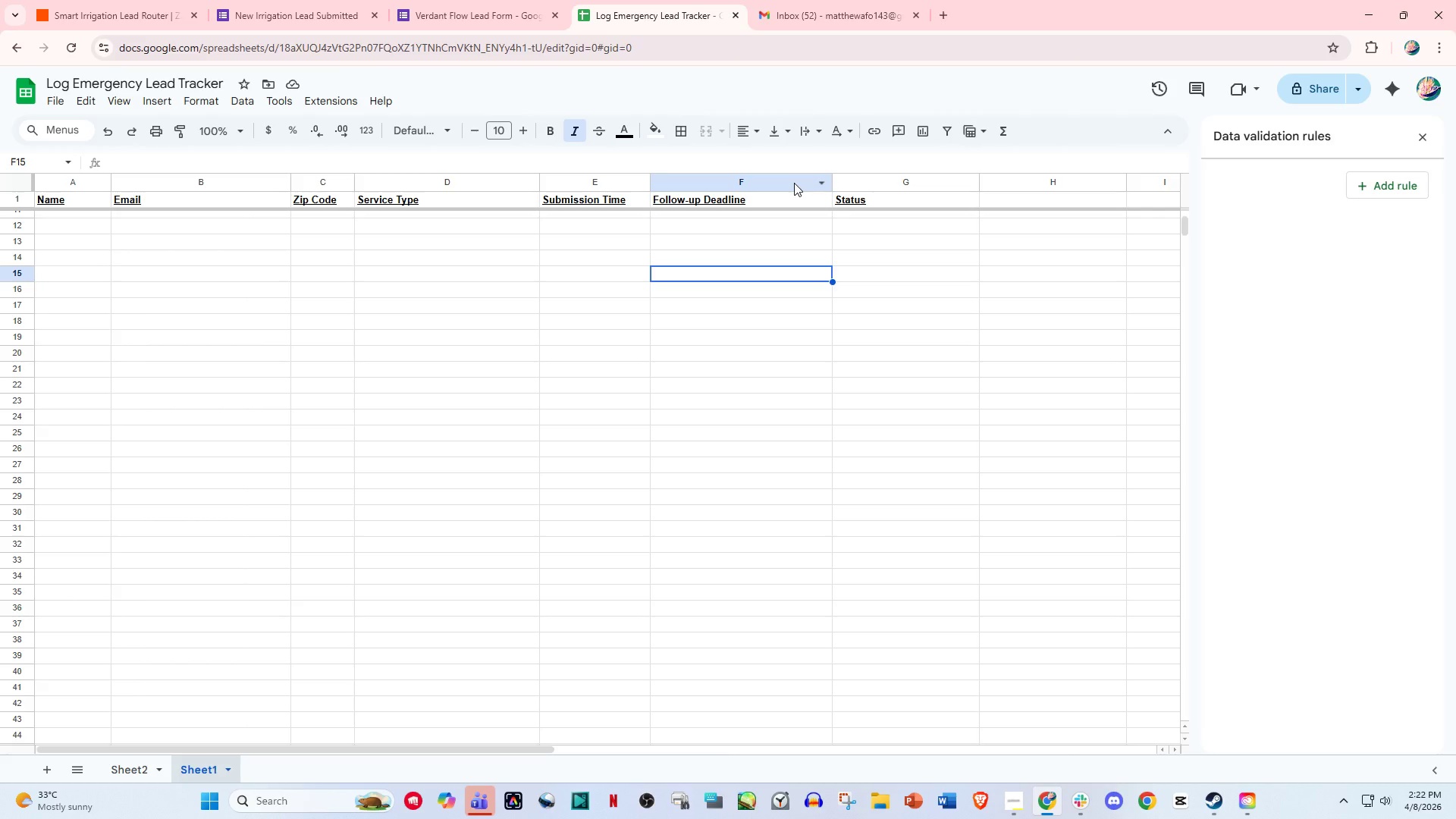 
scroll: coordinate [275, 406], scroll_direction: up, amount: 7.0
 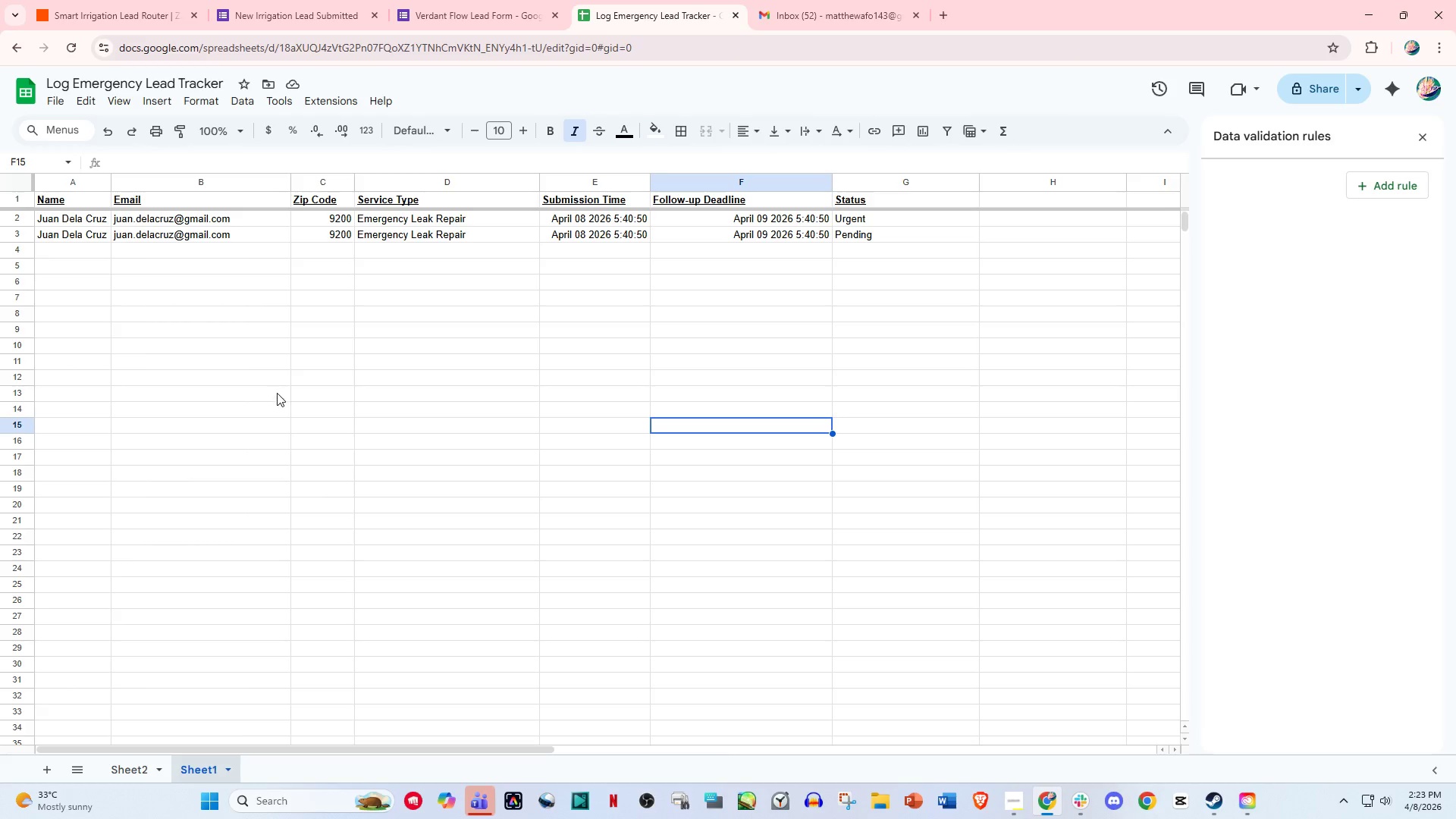 
left_click([641, 318])
 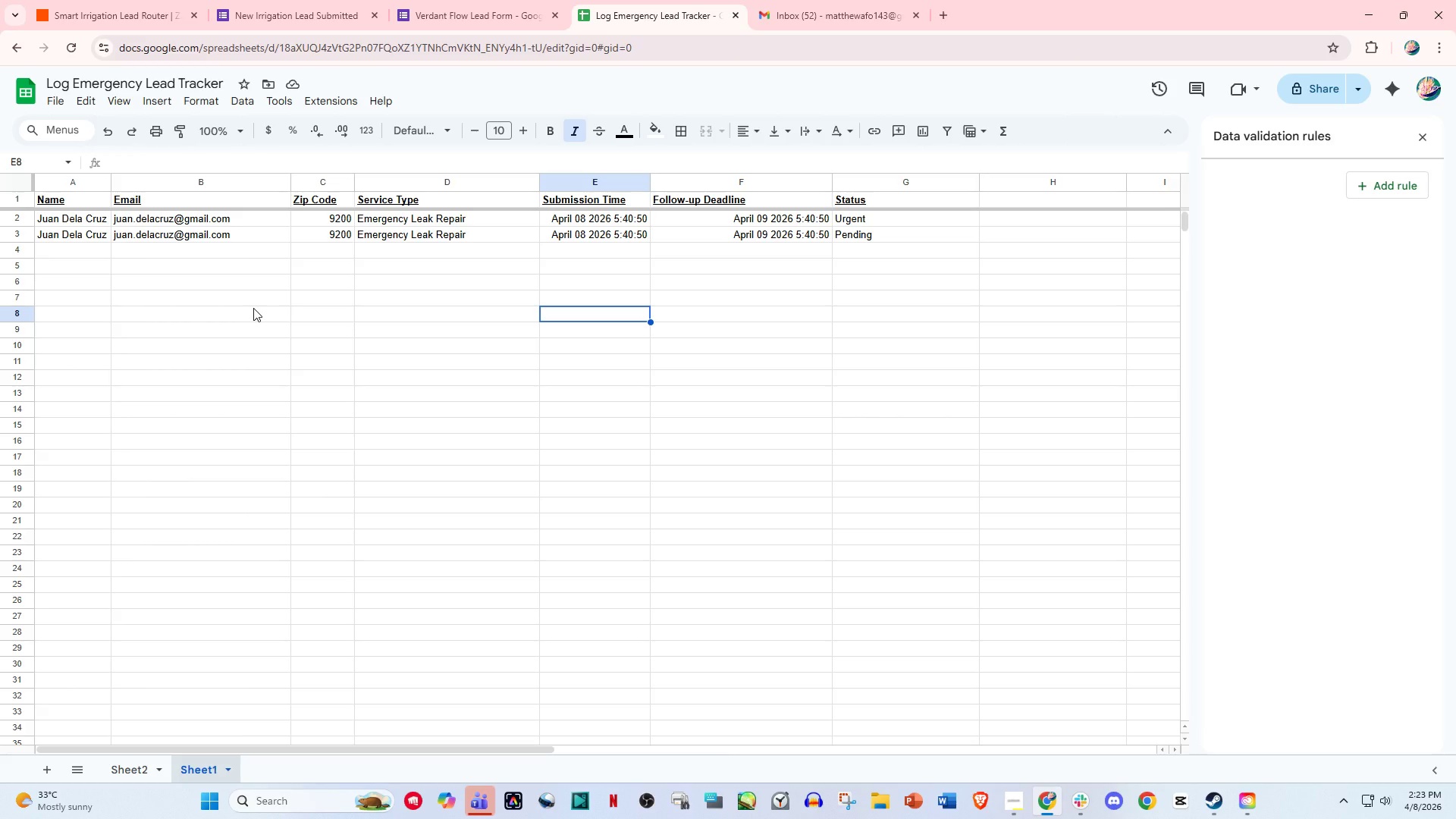 
wait(16.89)
 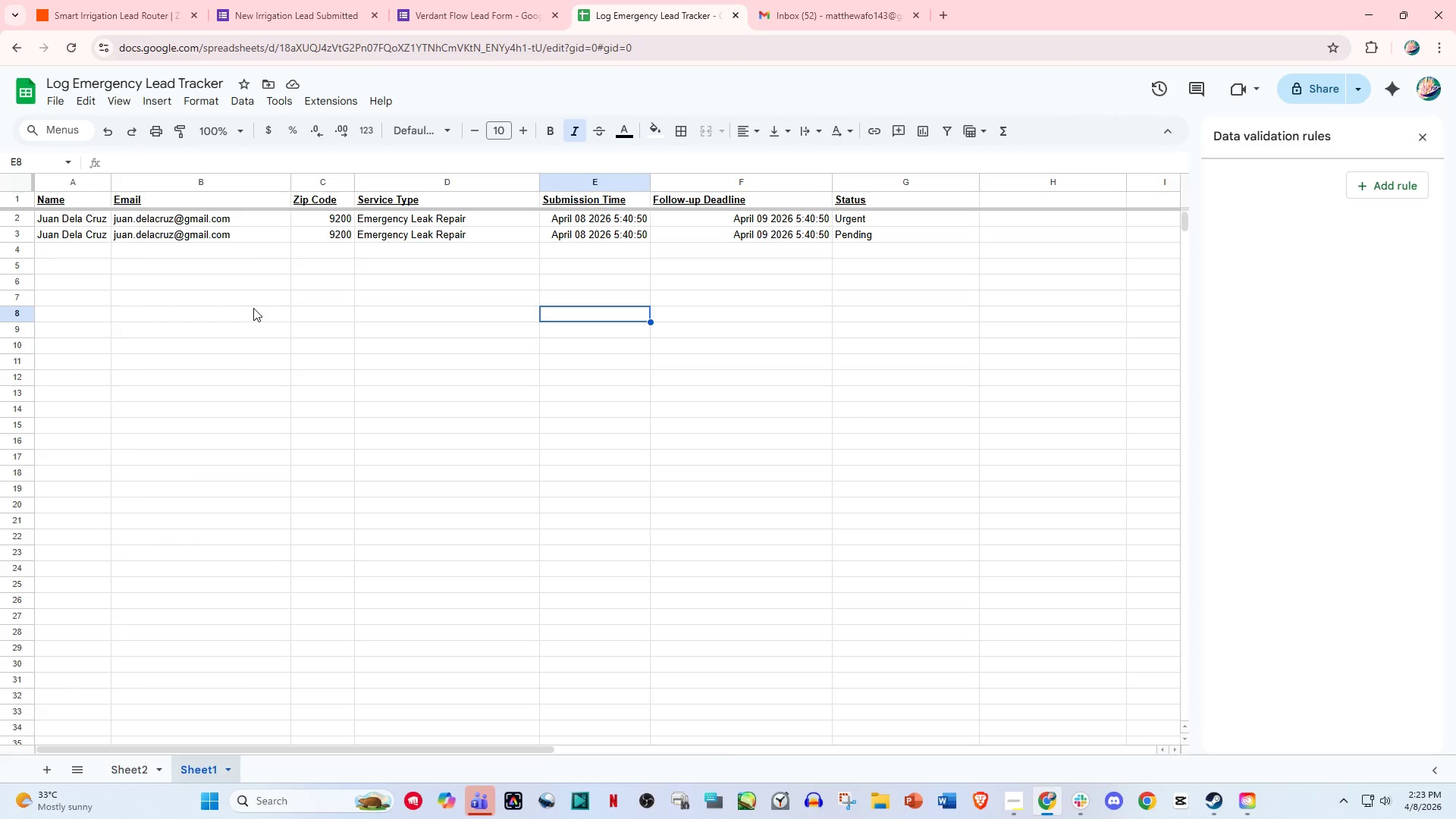 
key(NumpadEnter)
 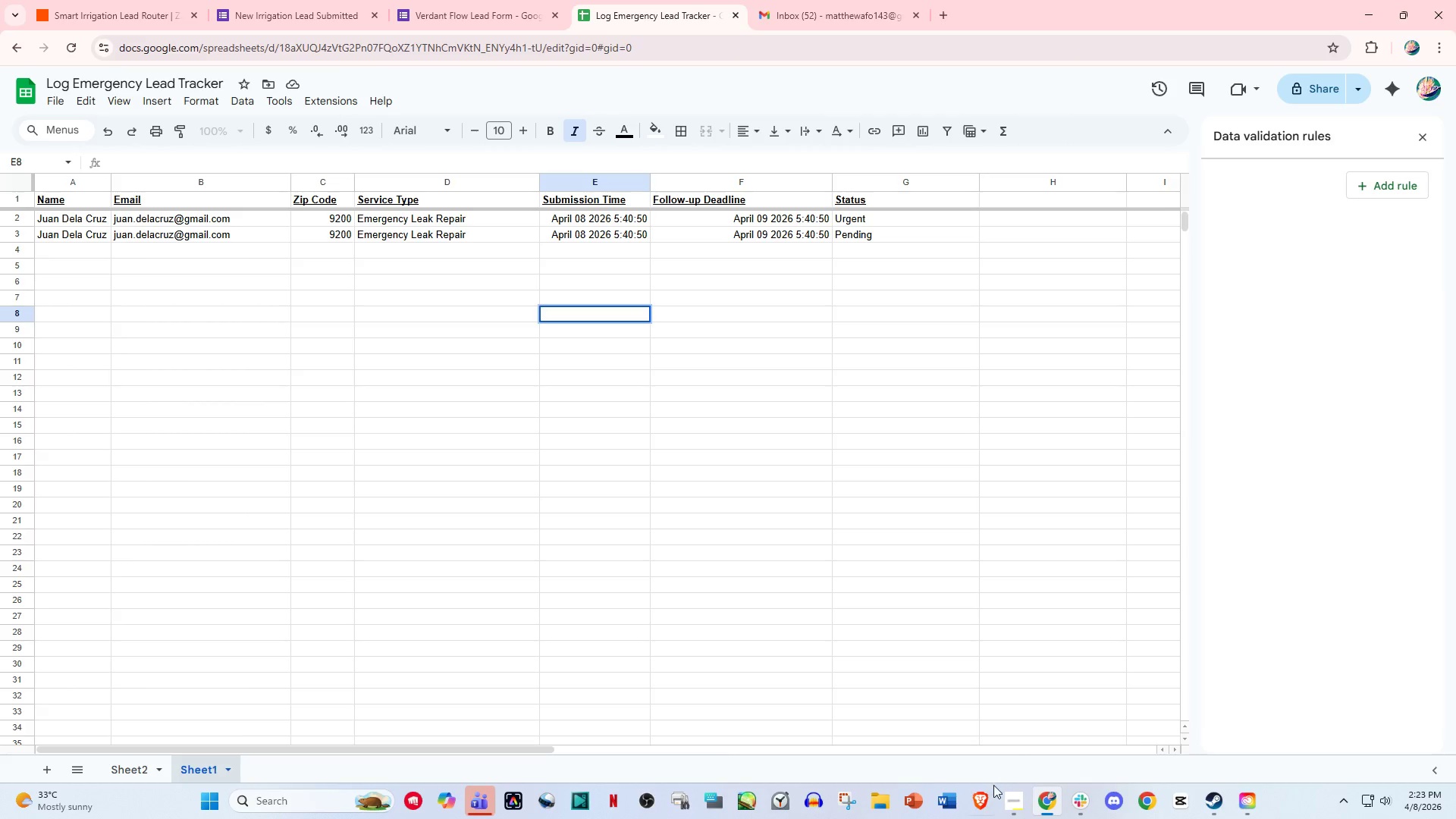 
left_click([1003, 797])